 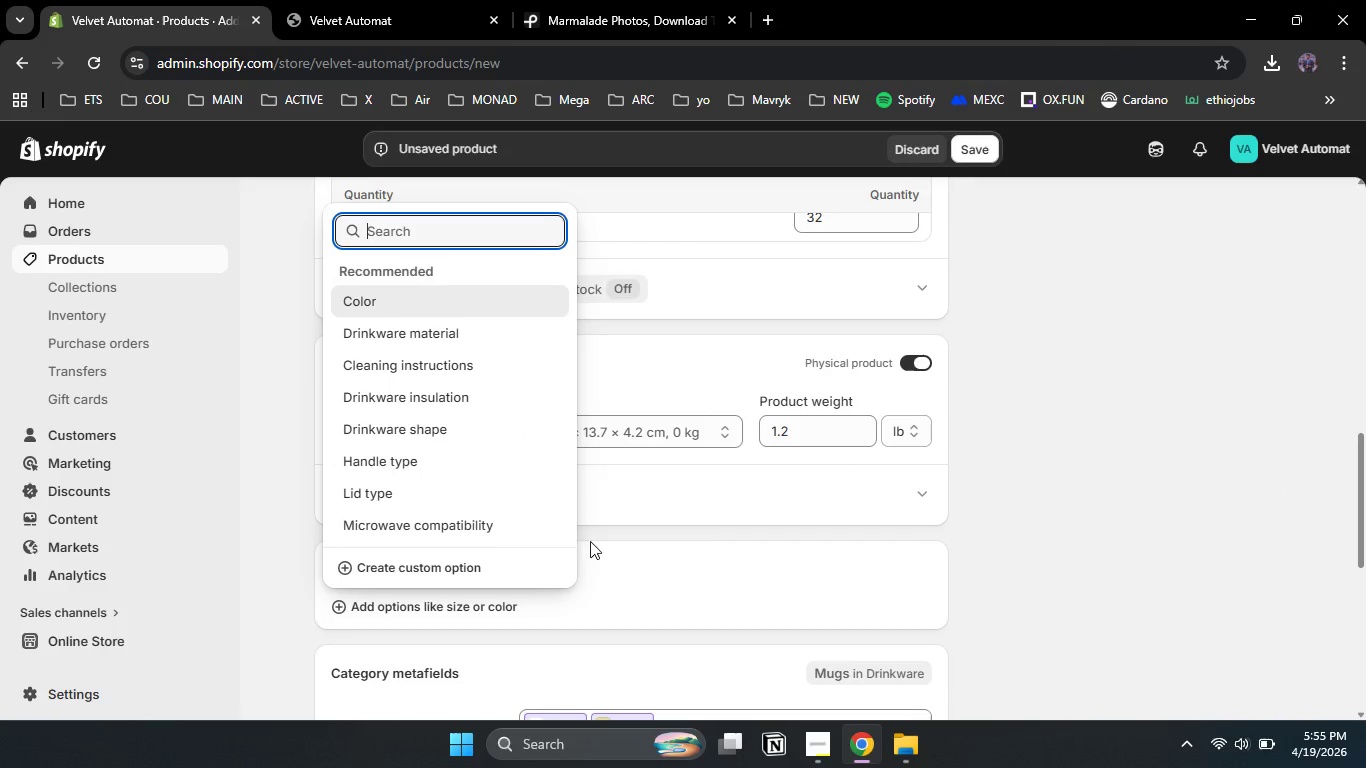 
type(siz)
 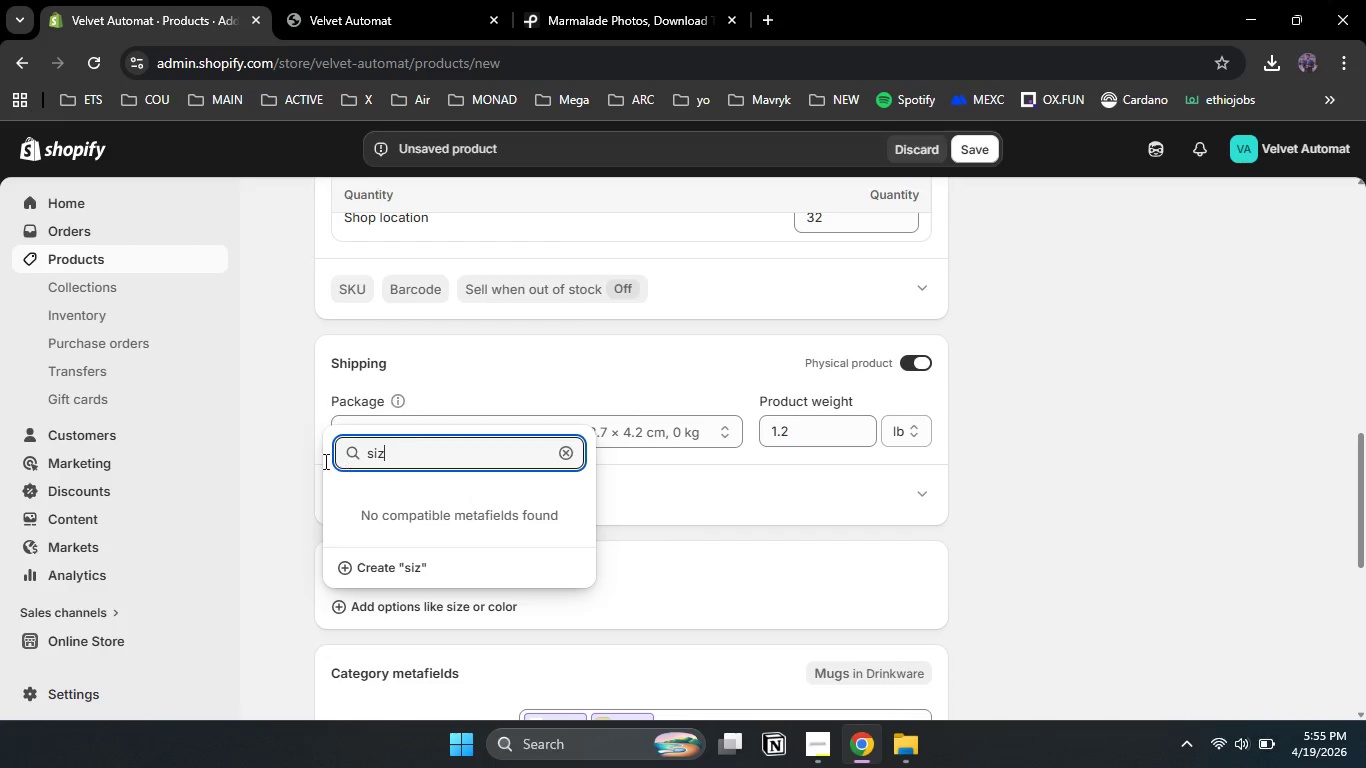 
left_click([301, 463])
 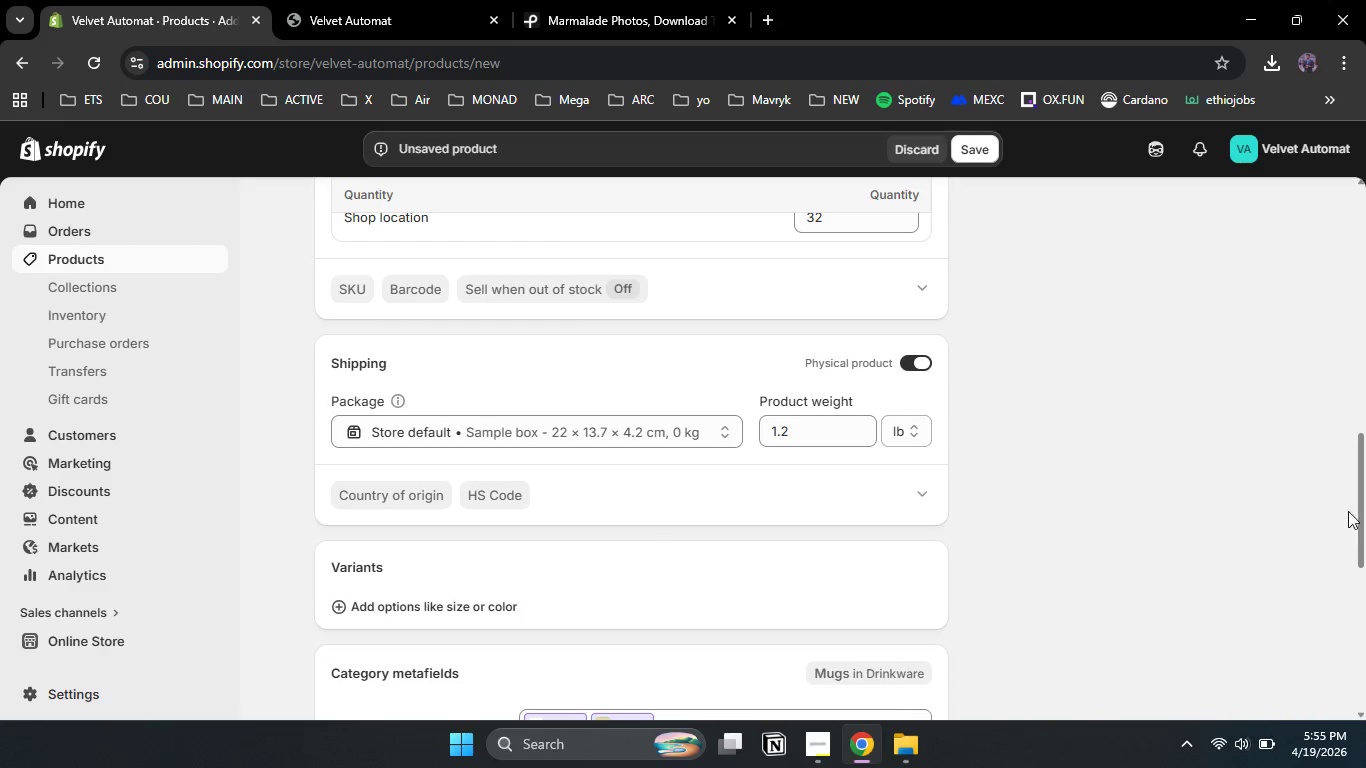 
left_click_drag(start_coordinate=[1365, 508], to_coordinate=[1365, 567])
 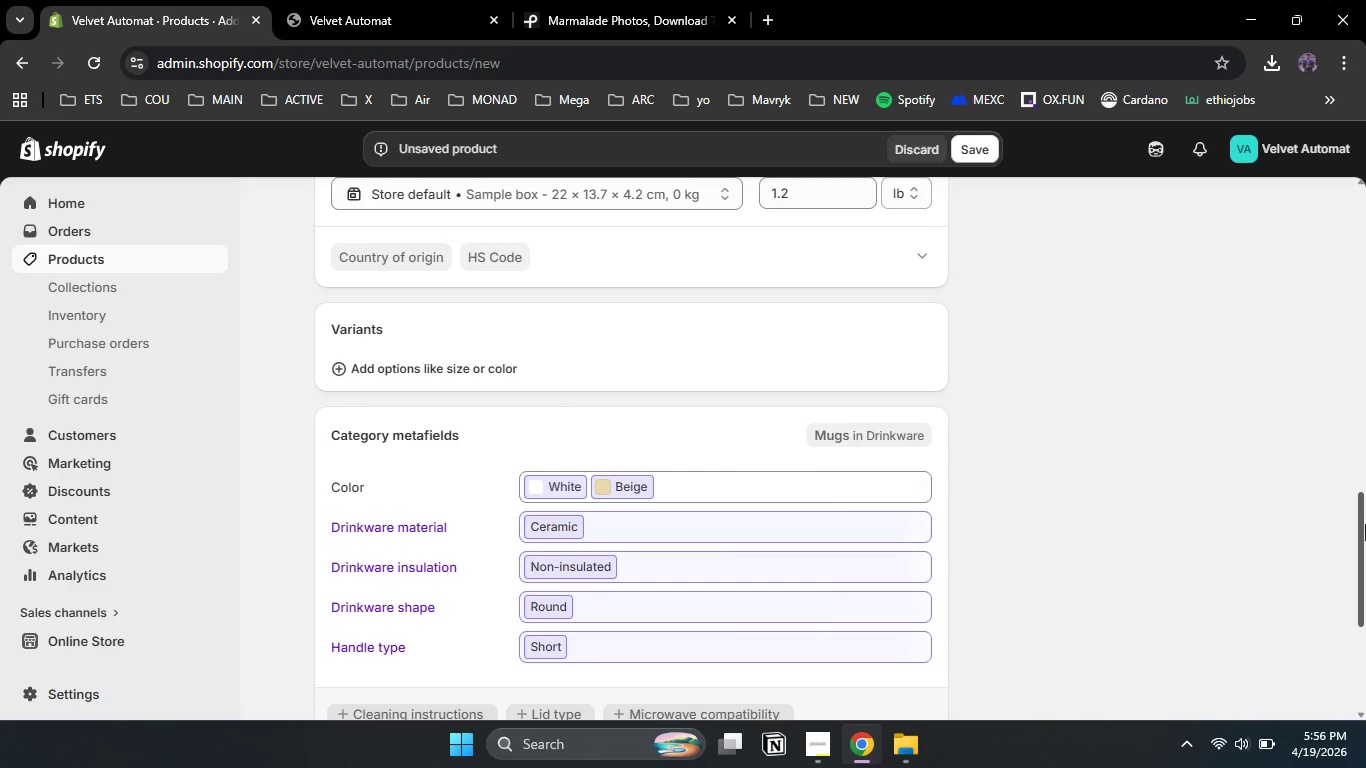 
left_click_drag(start_coordinate=[1365, 531], to_coordinate=[1365, 435])
 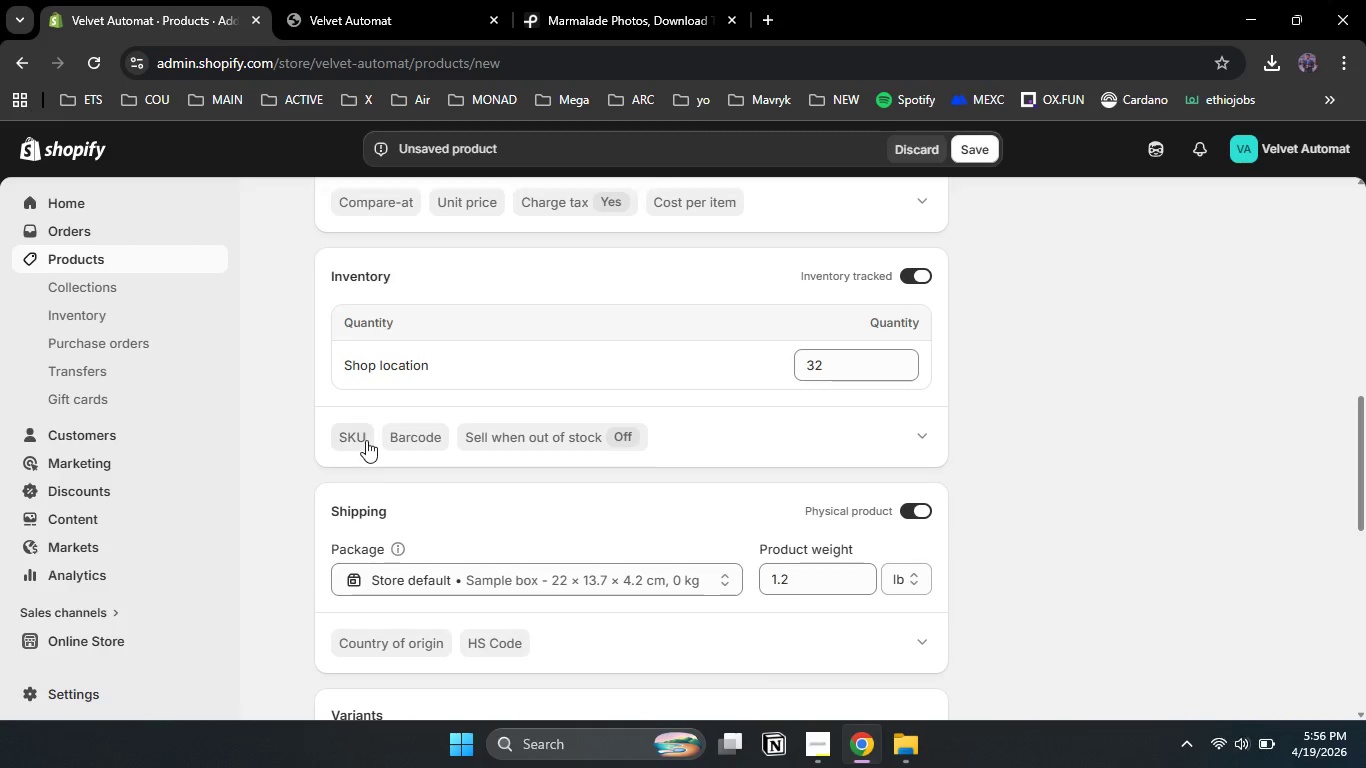 
left_click([366, 435])
 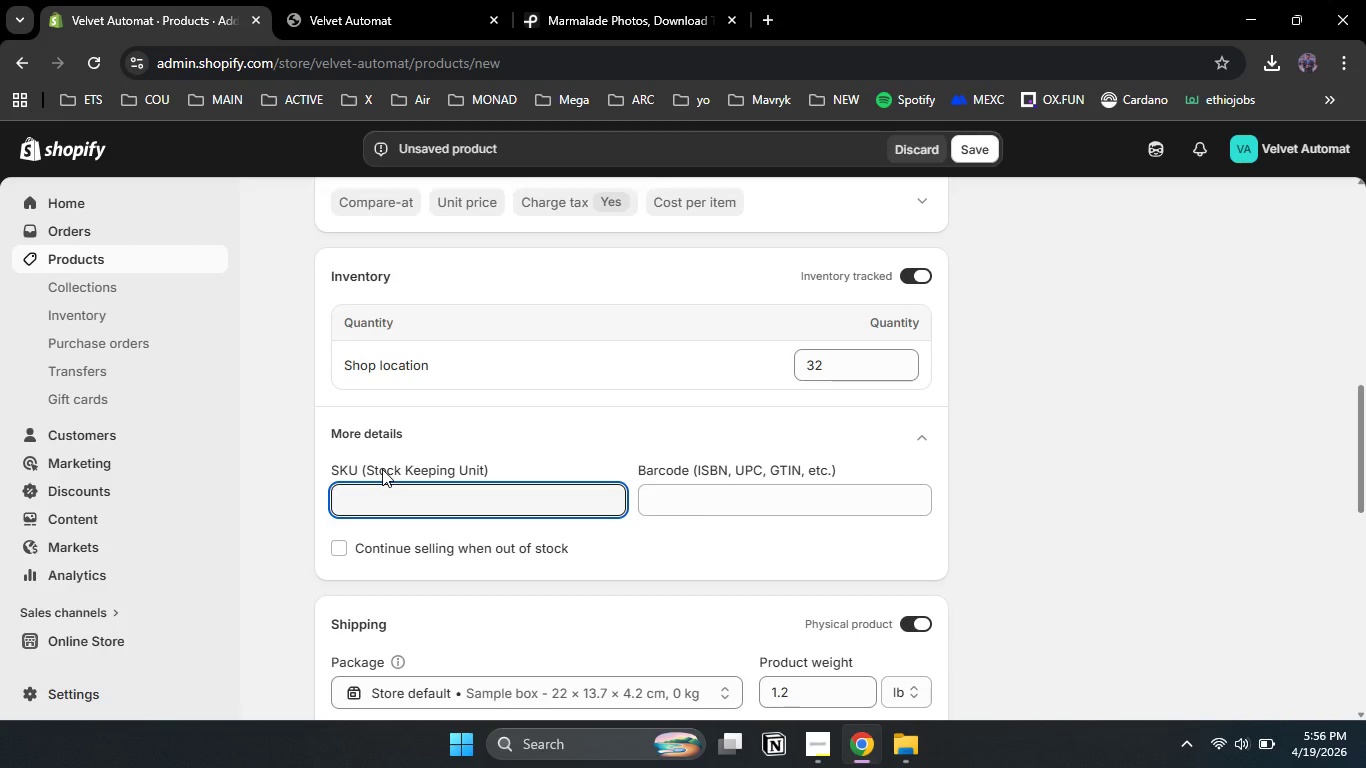 
hold_key(key=ShiftLeft, duration=0.84)
 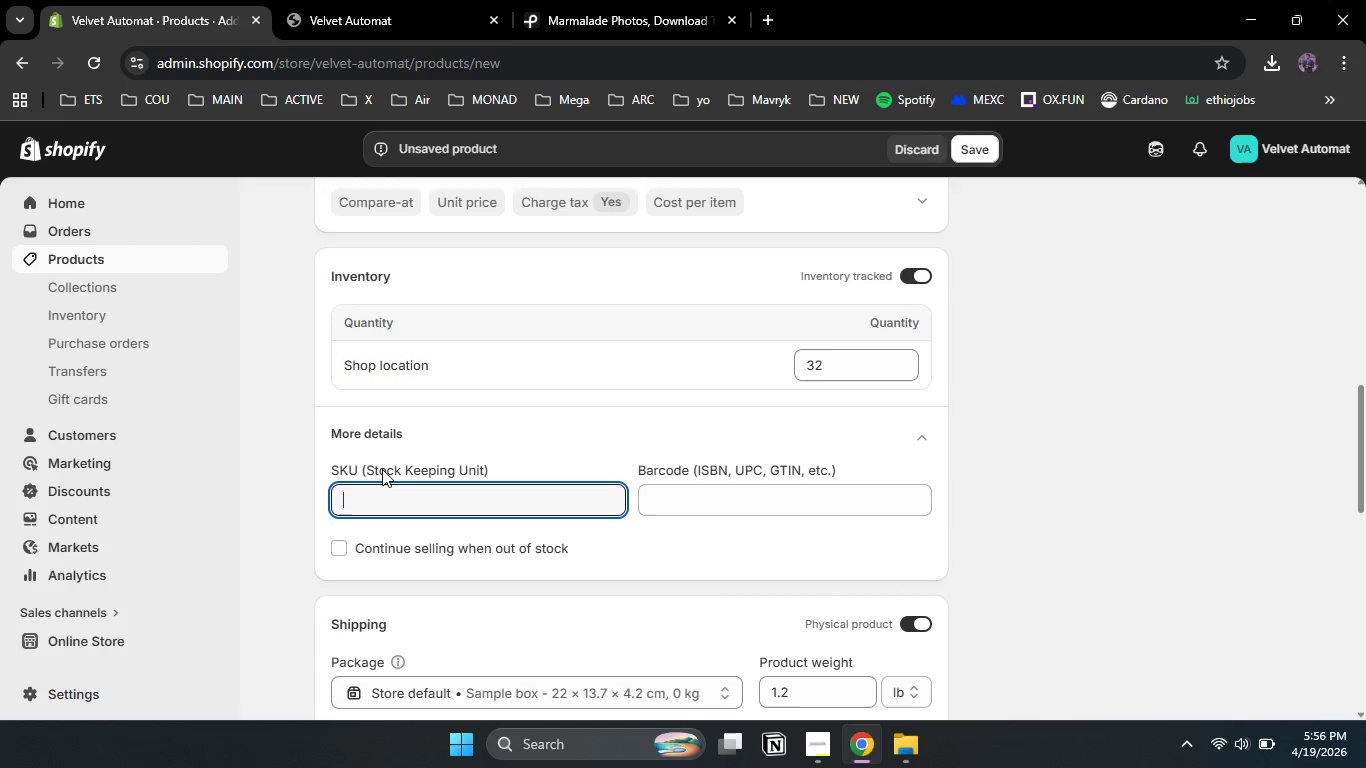 
type(VA )
key(Backspace)
type(-HOM_DM_007)
 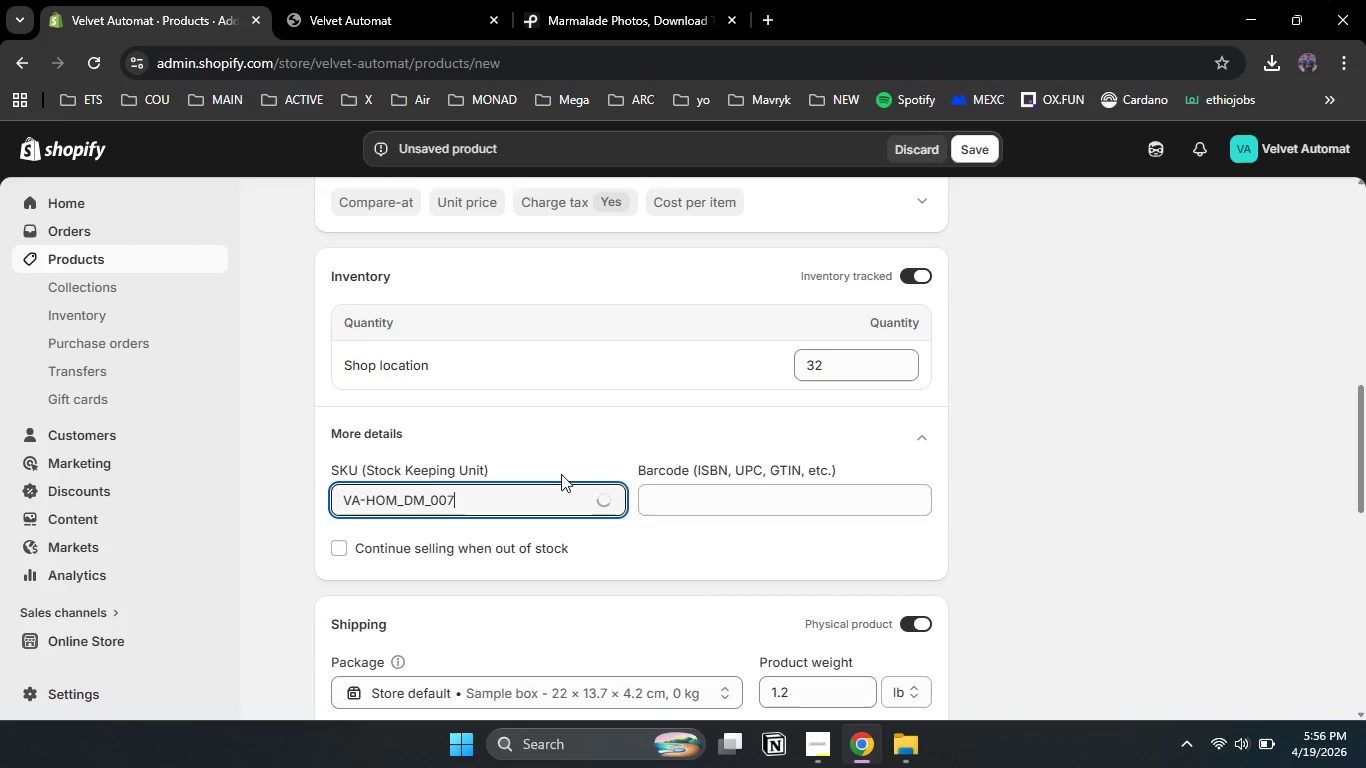 
left_click_drag(start_coordinate=[1365, 438], to_coordinate=[1365, 546])
 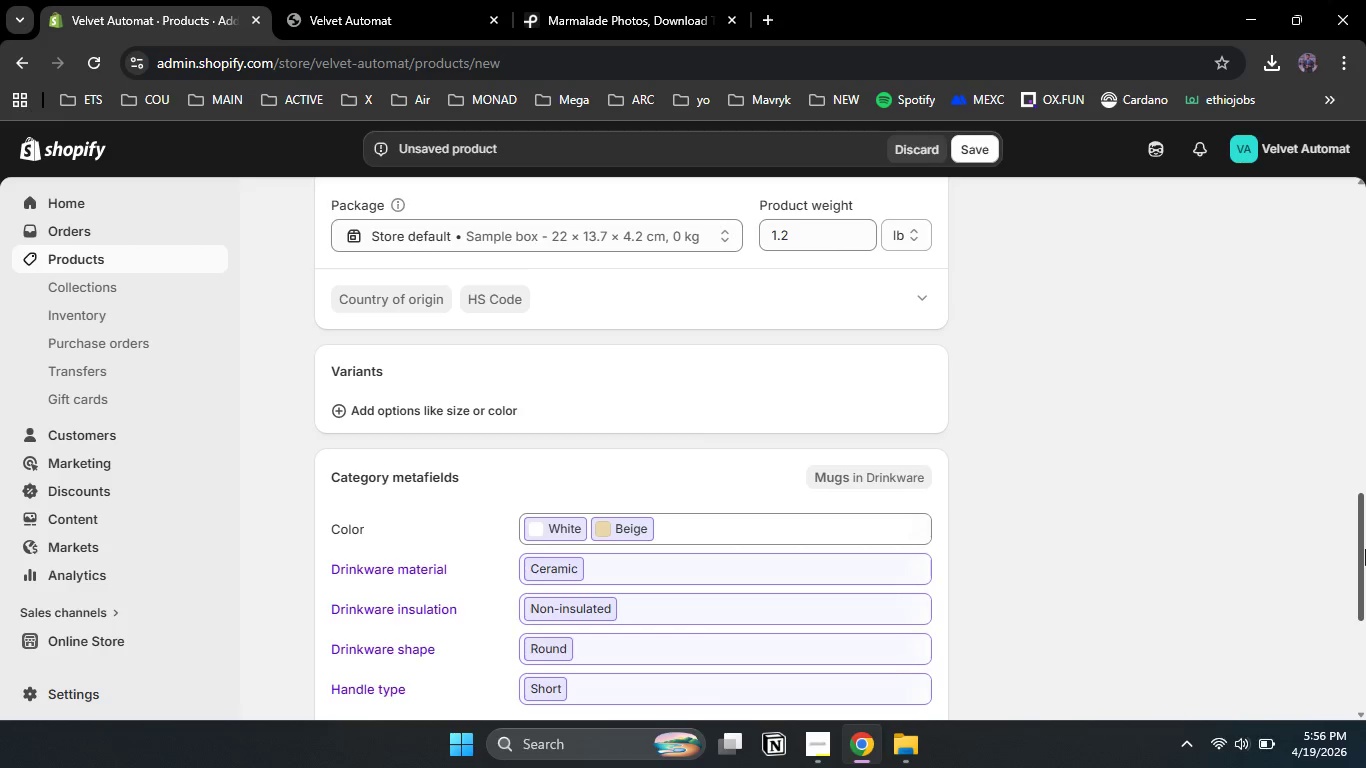 
left_click_drag(start_coordinate=[1360, 538], to_coordinate=[1360, 560])
 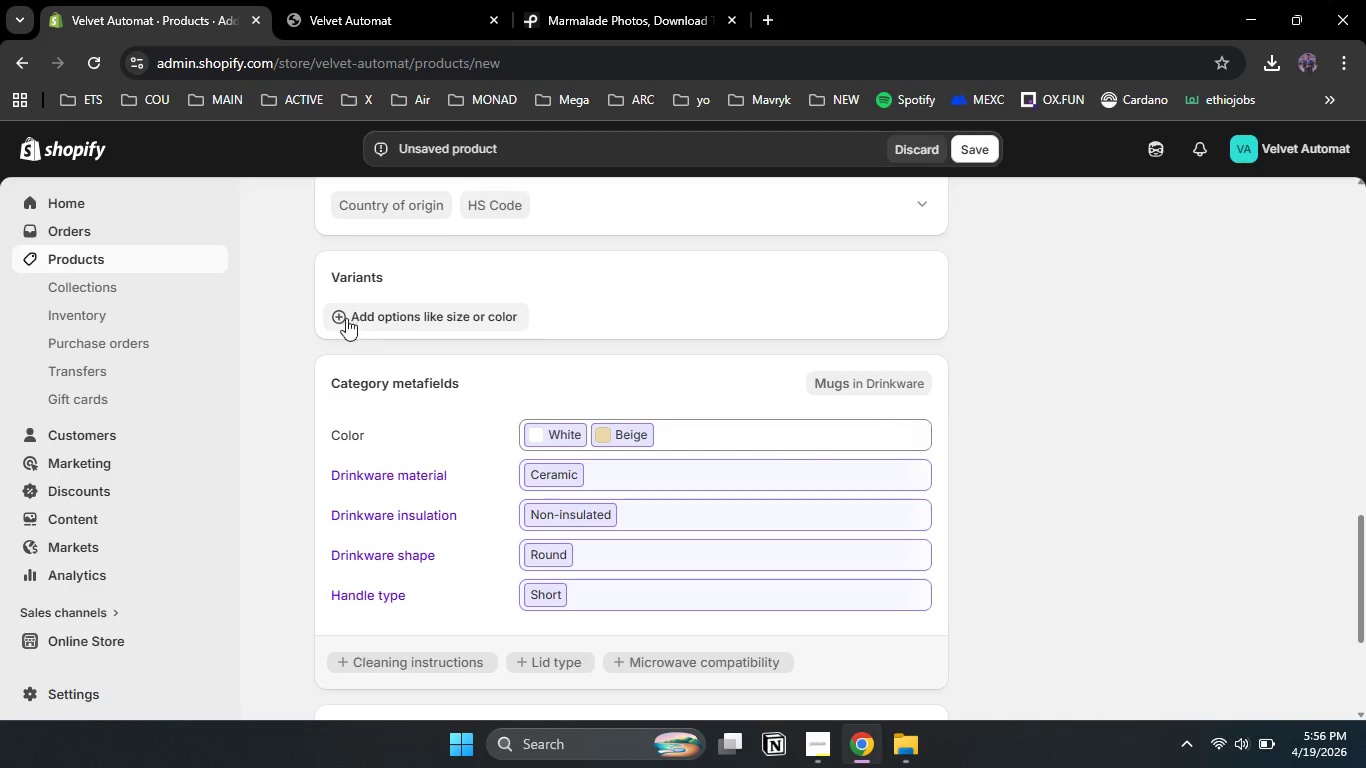 
left_click([354, 319])
 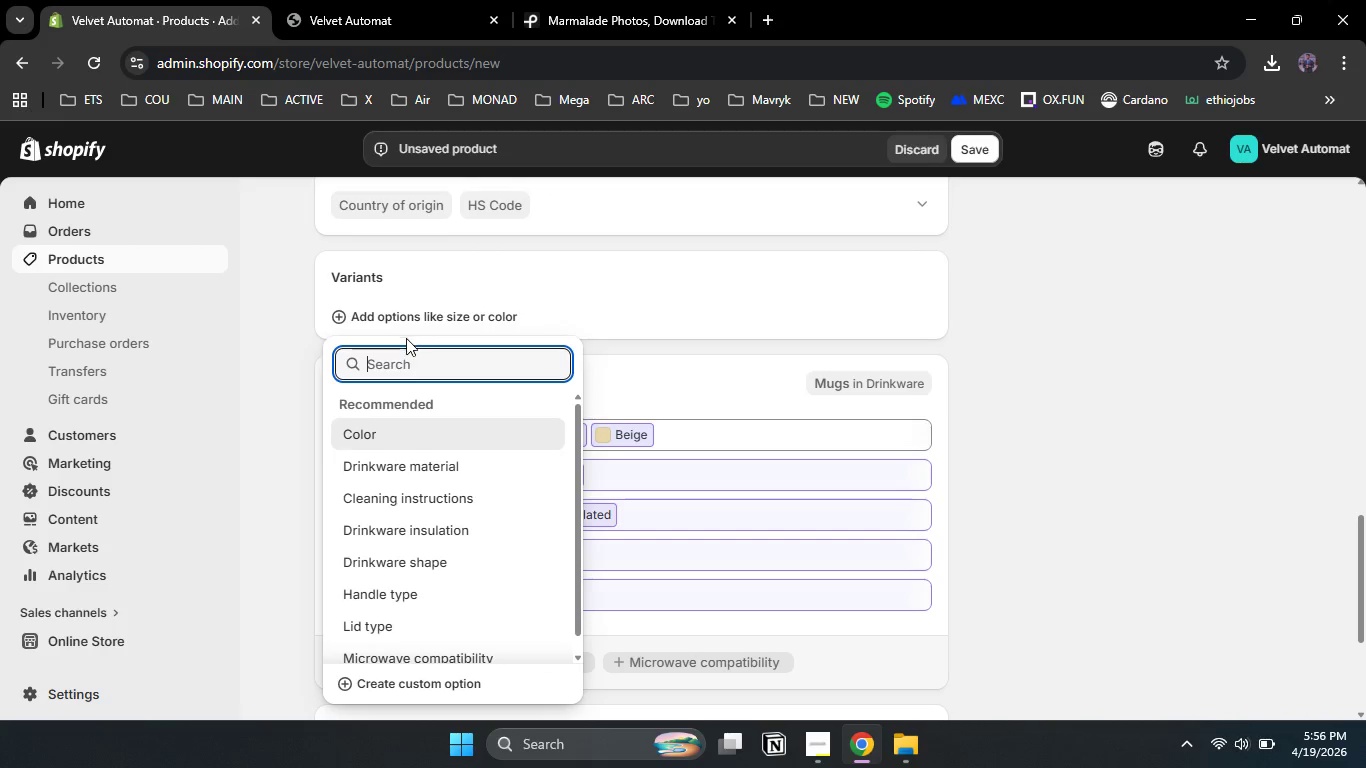 
type(SIZE)
 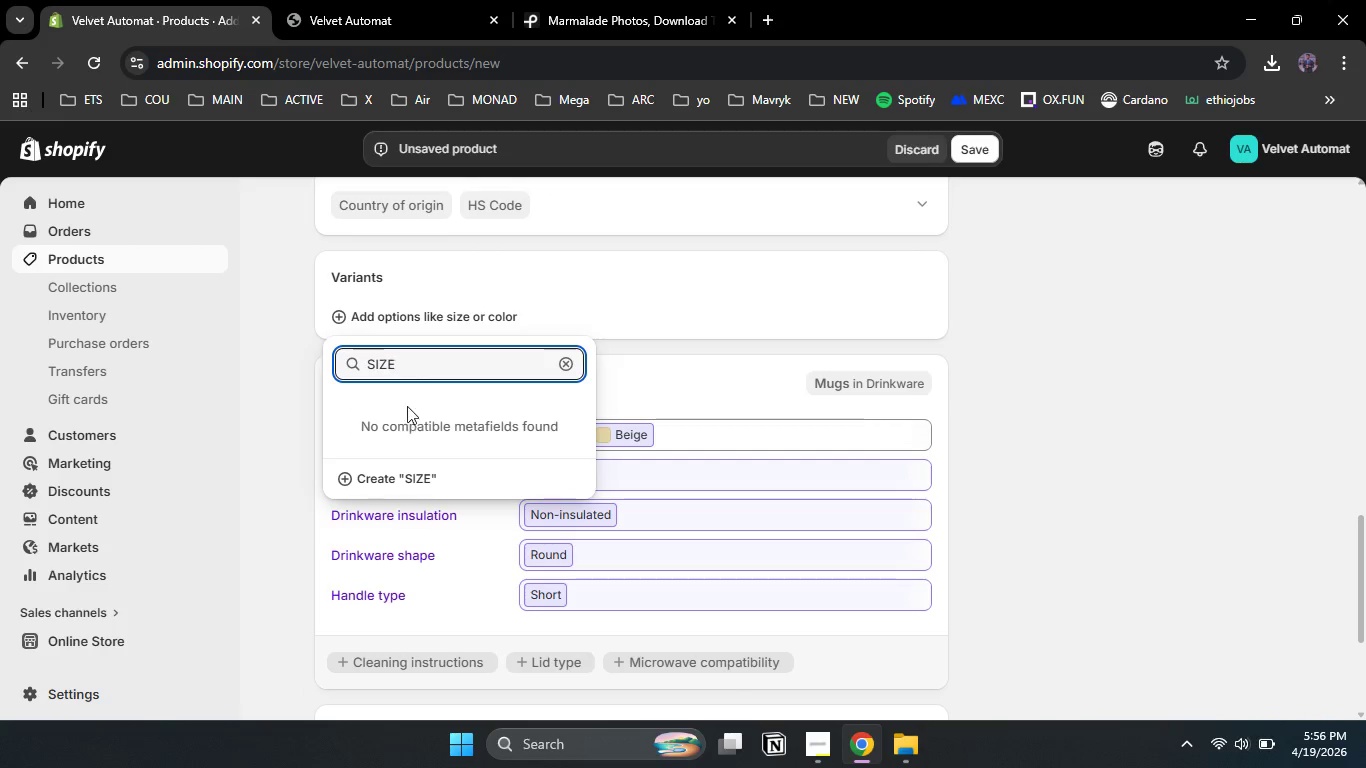 
key(Backspace)
key(Backspace)
key(Backspace)
key(Backspace)
key(Backspace)
type(size)
key(Backspace)
key(Backspace)
key(Backspace)
key(Backspace)
key(Backspace)
 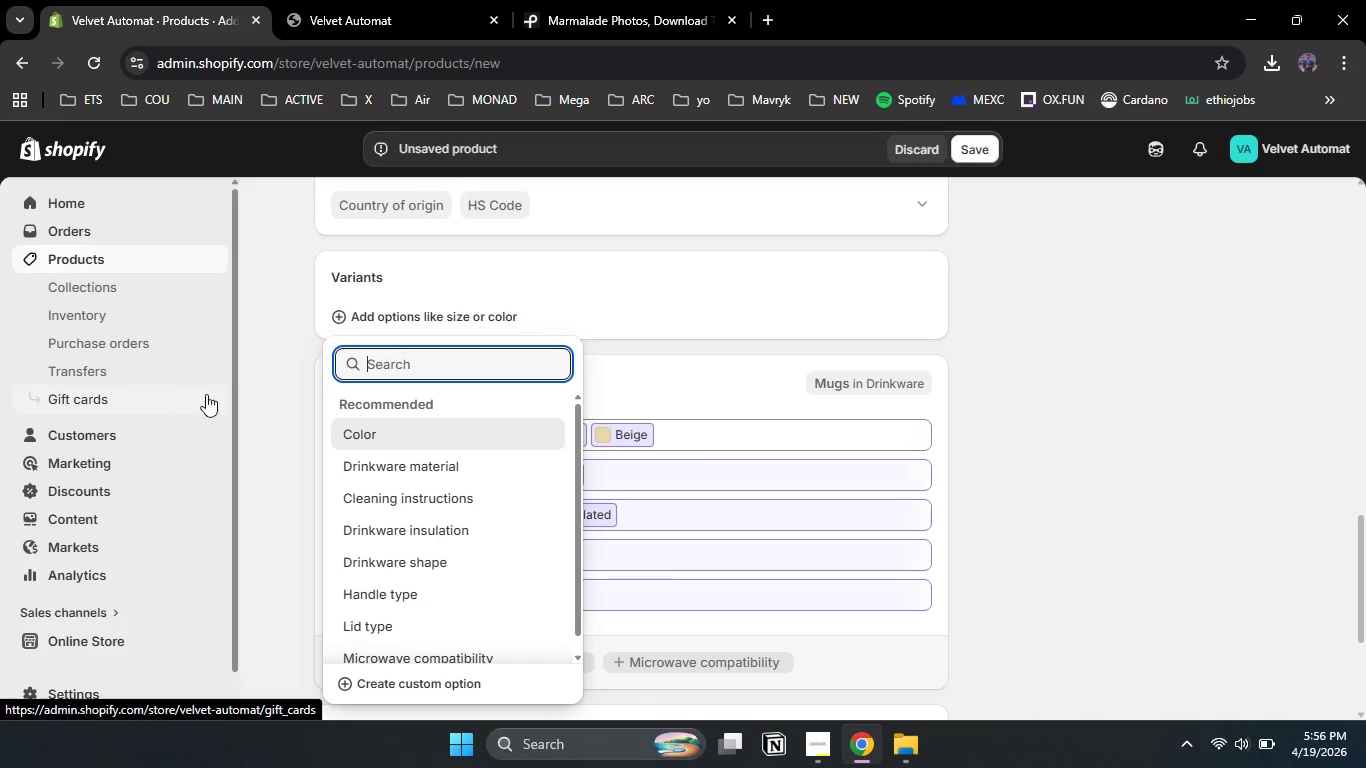 
left_click([287, 386])
 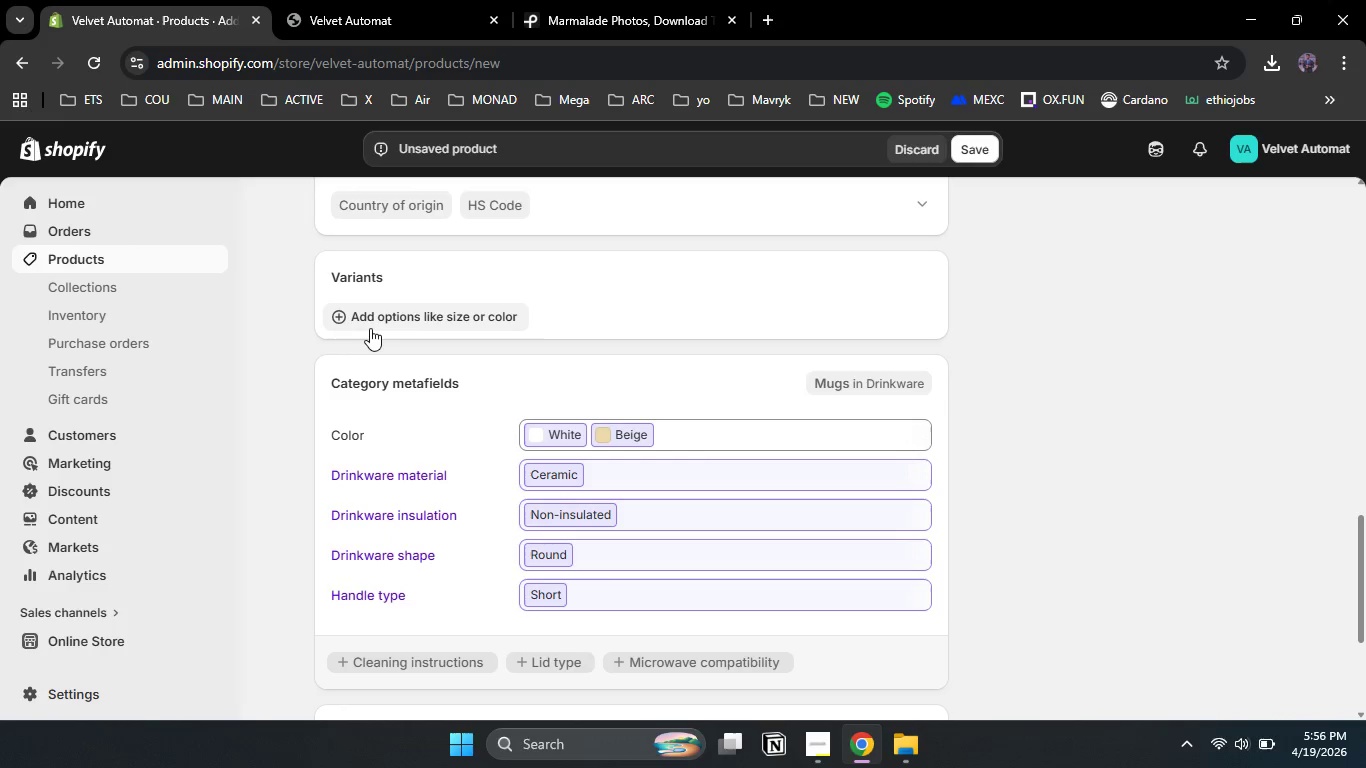 
left_click([370, 327])
 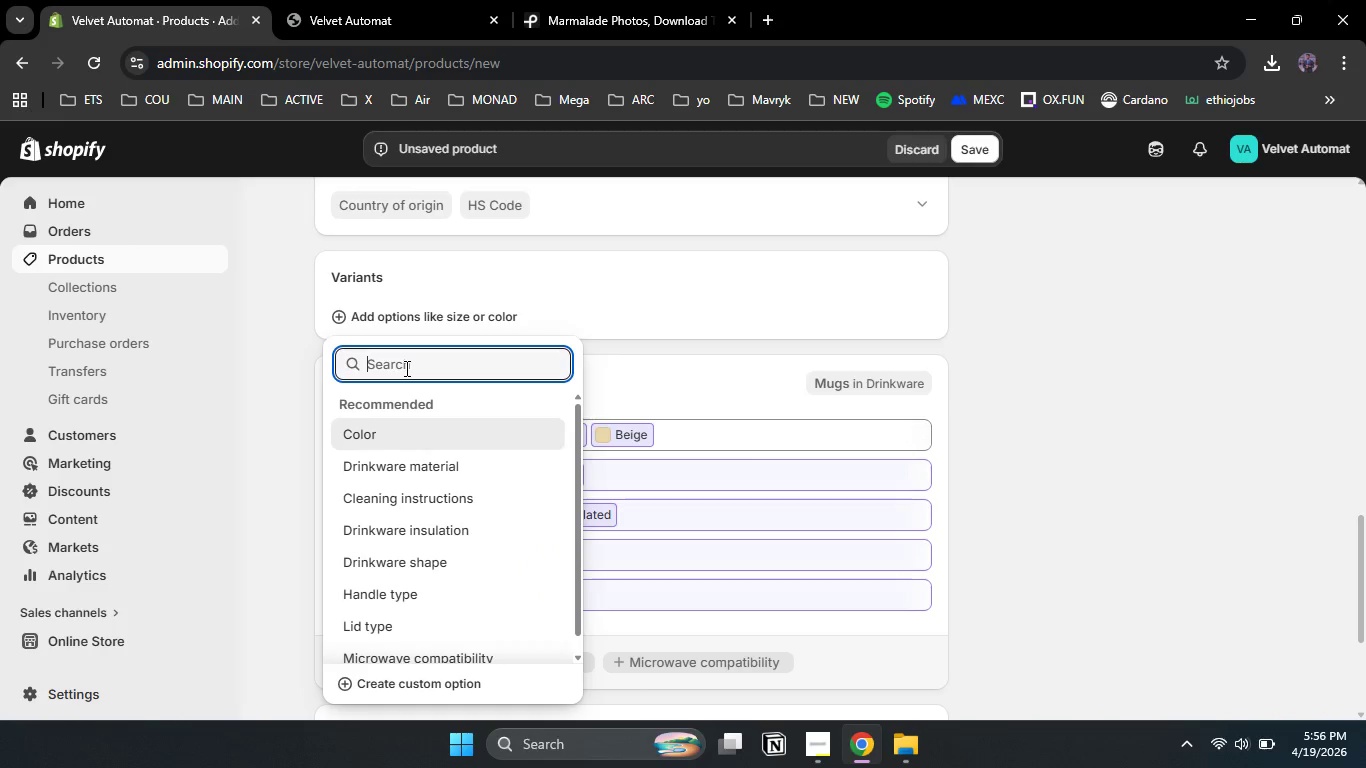 
type(size)
 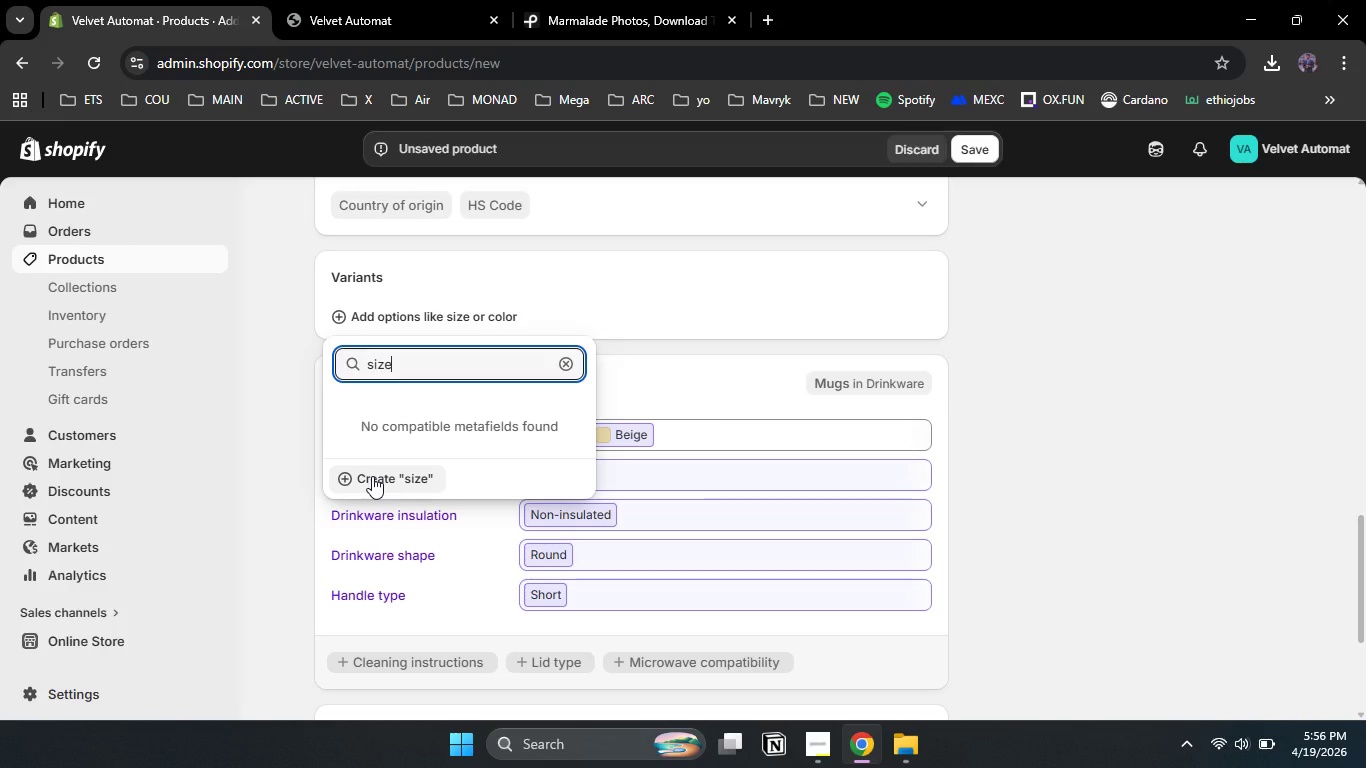 
left_click([372, 476])
 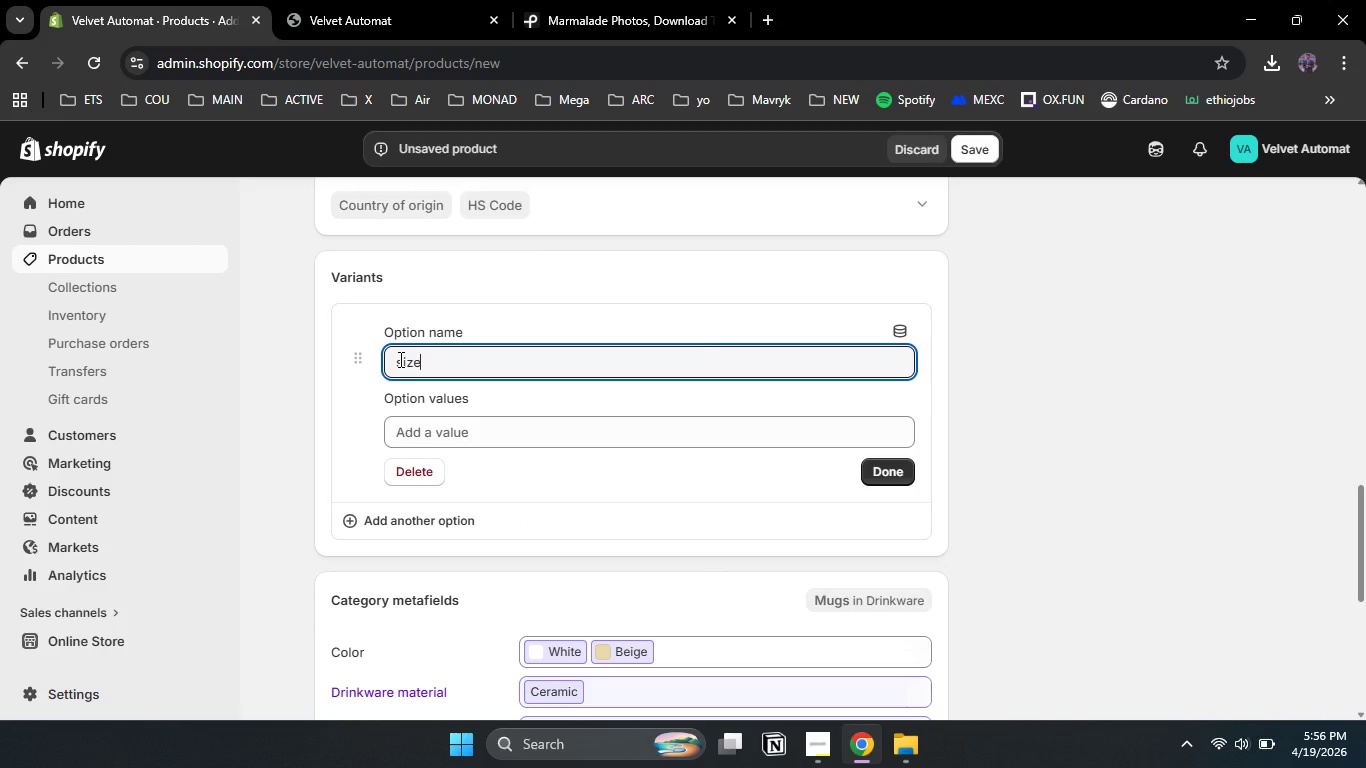 
left_click([409, 359])
 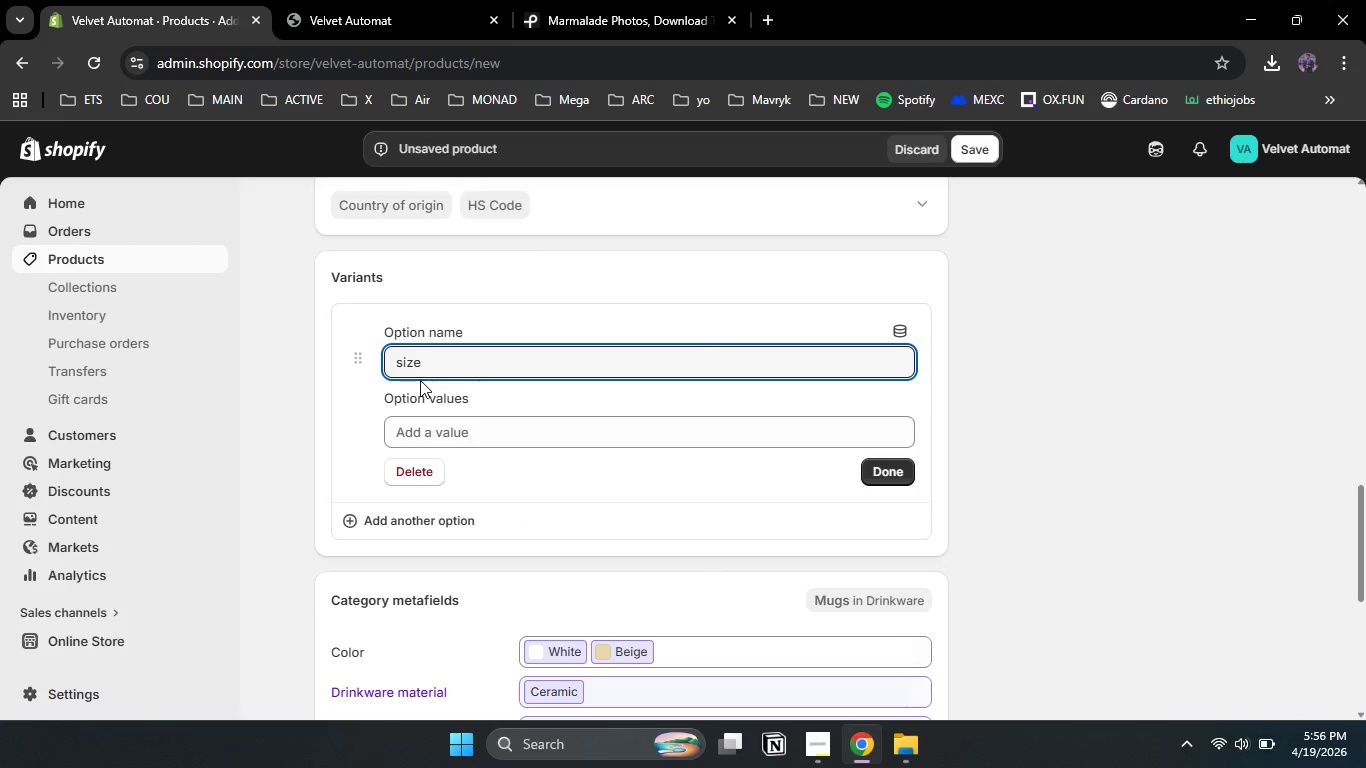 
key(ArrowLeft)
 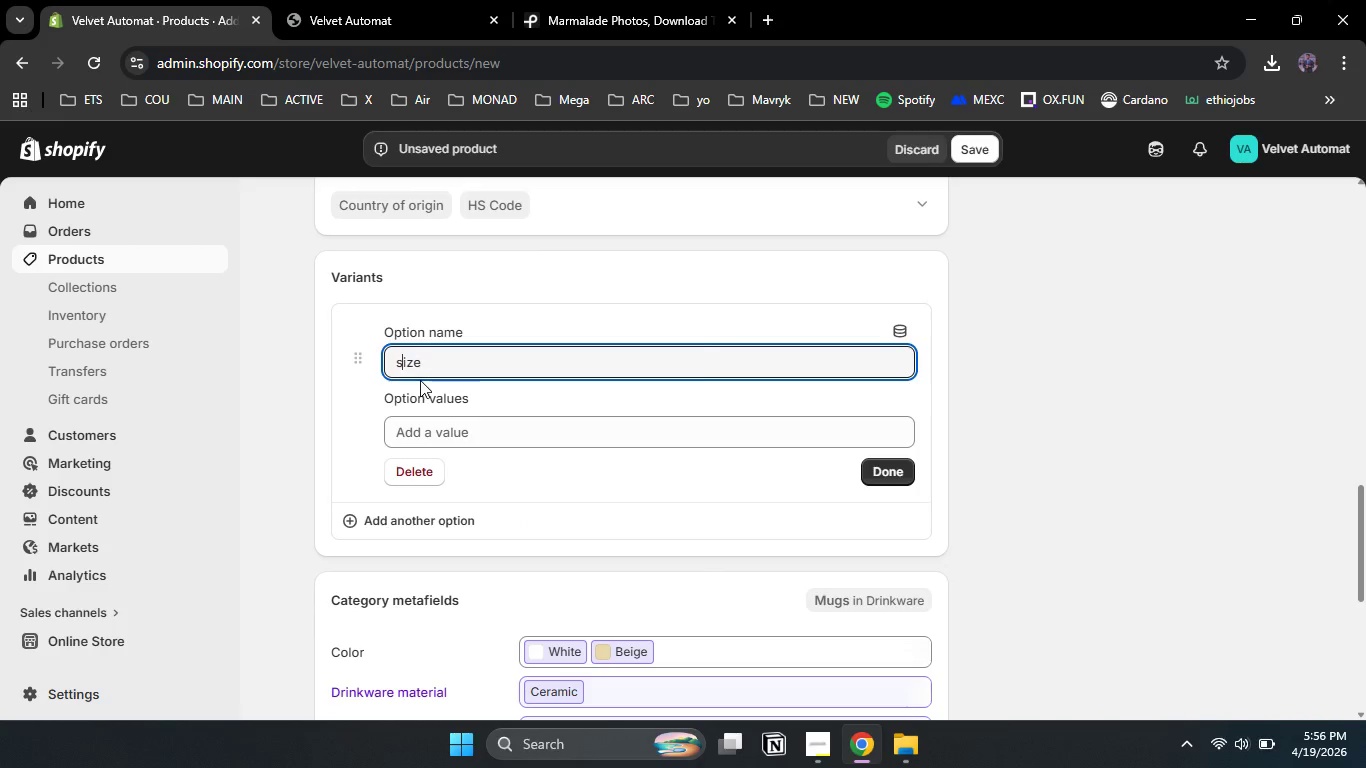 
key(Backspace)
 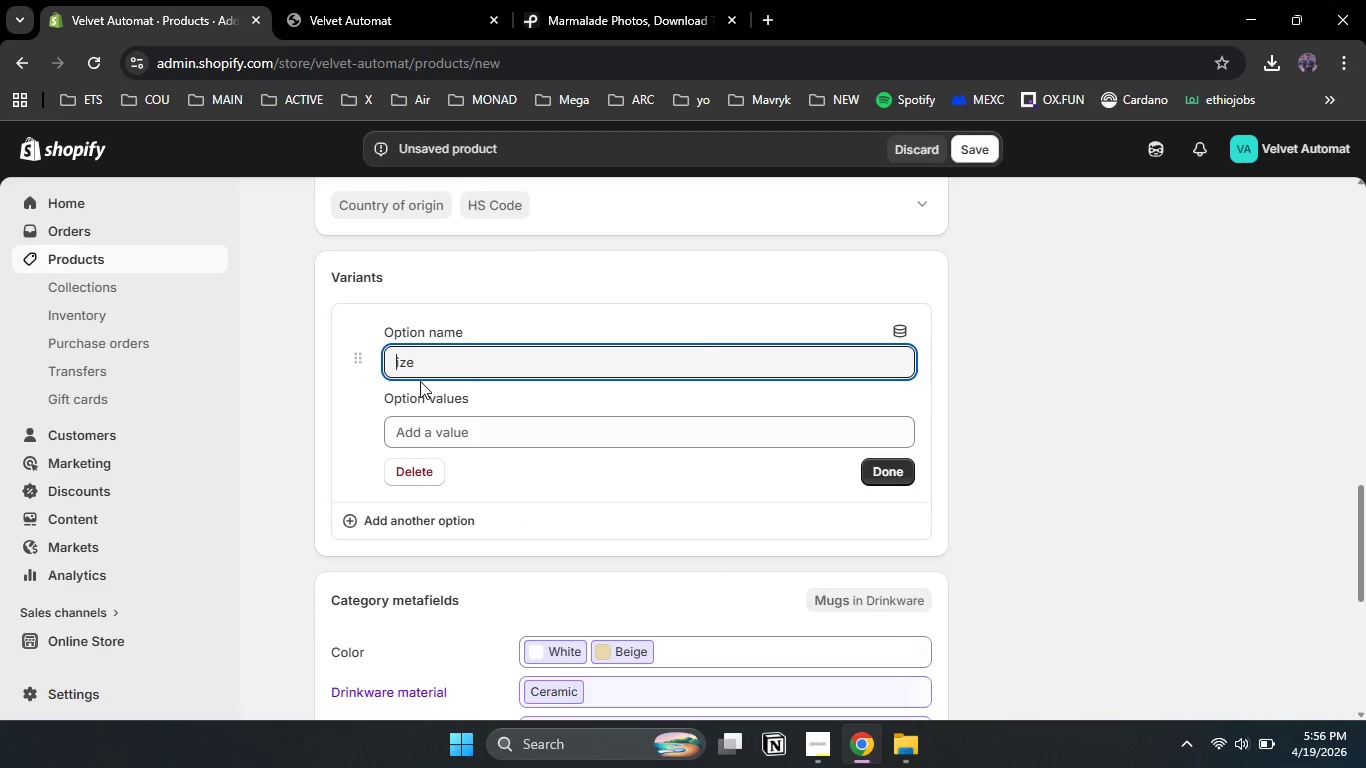 
key(Shift+S)
 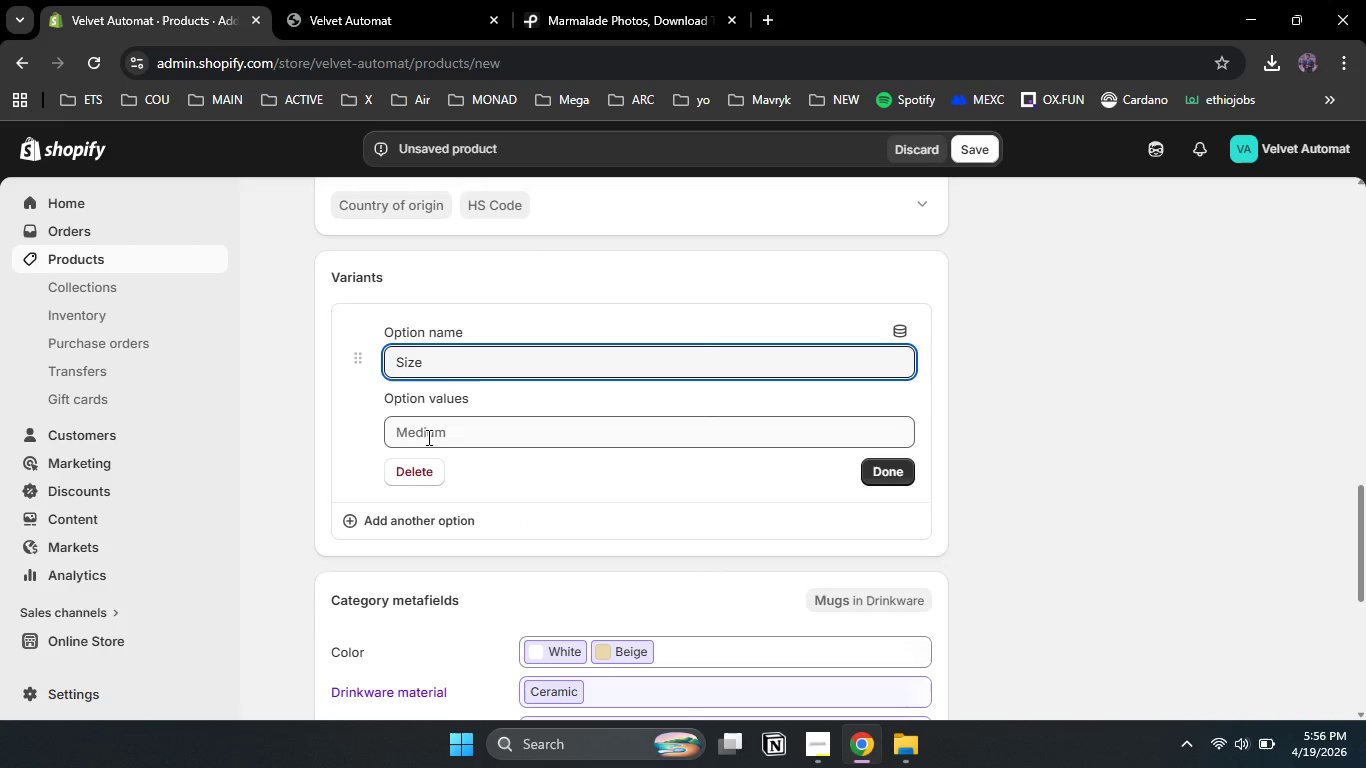 
left_click([427, 437])
 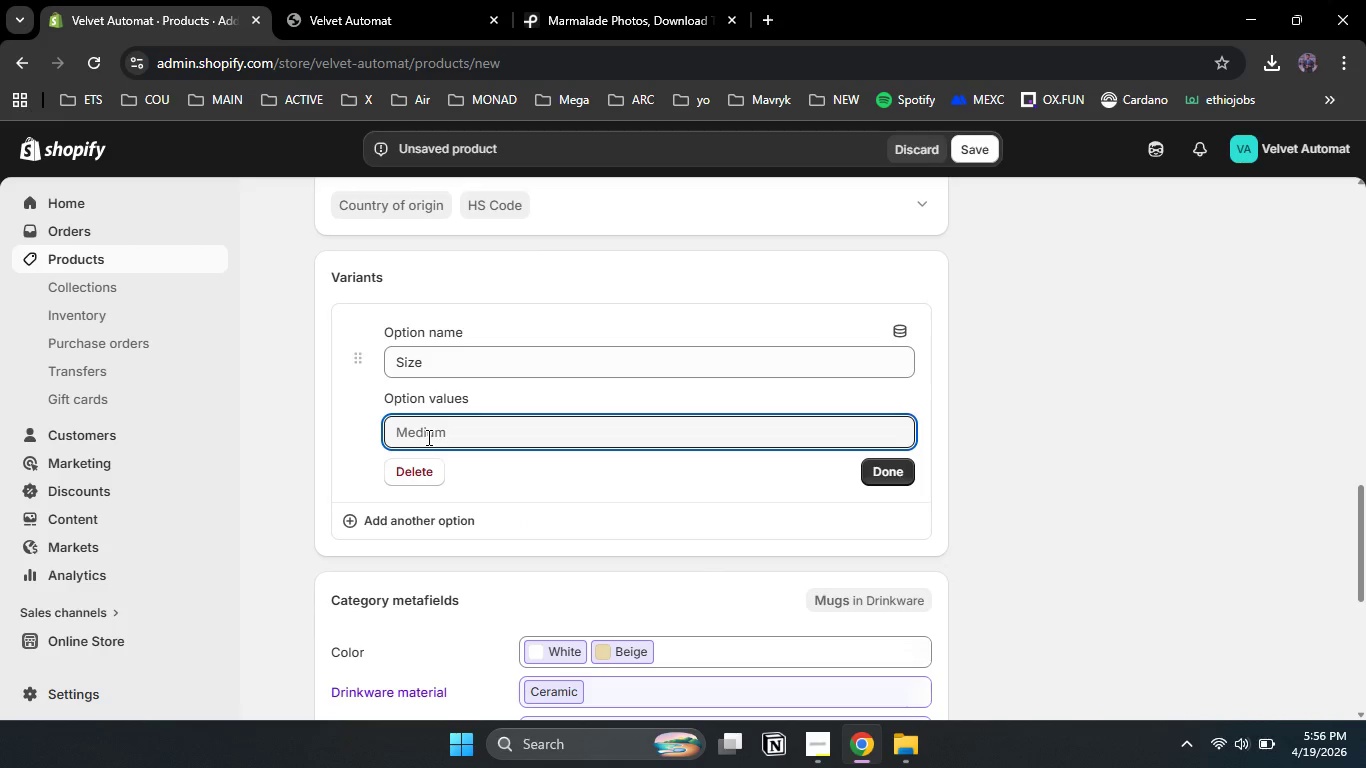 
key(Shift+S)
 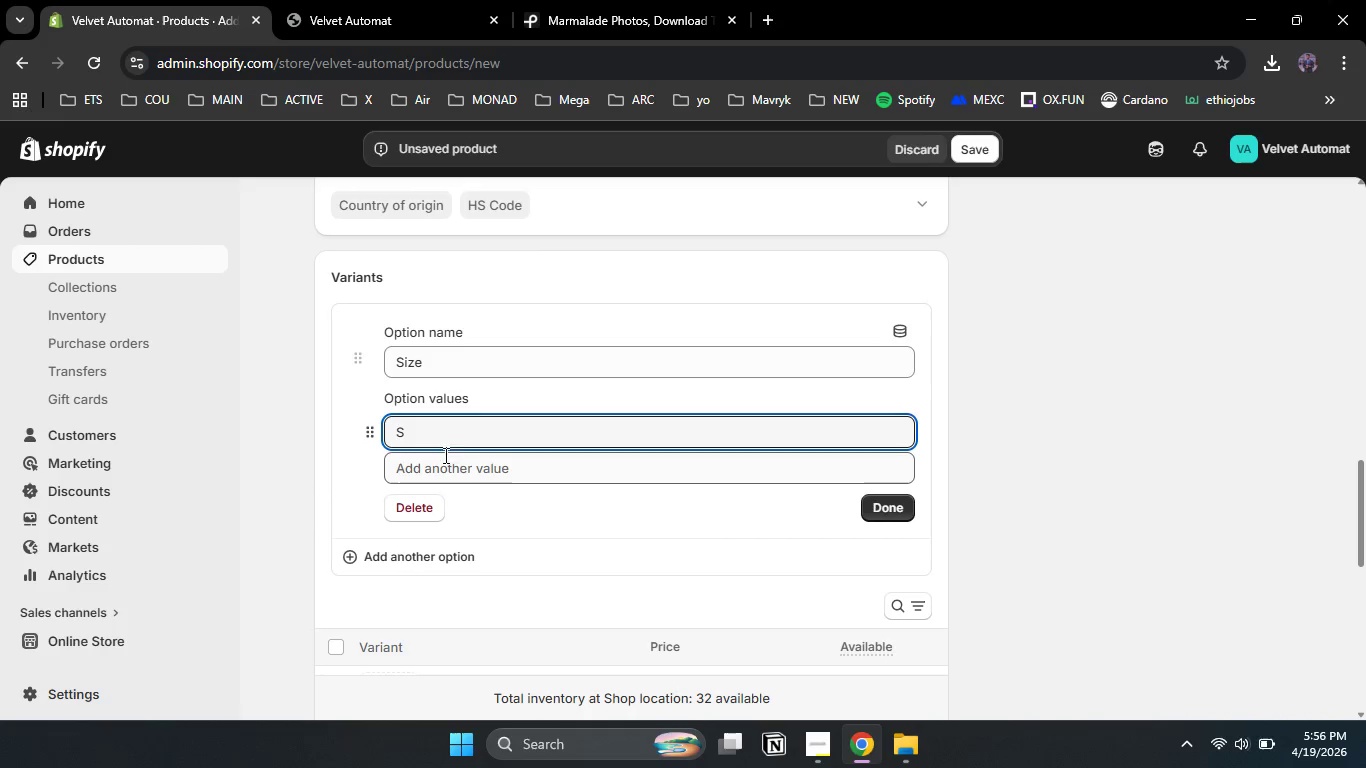 
left_click([455, 477])
 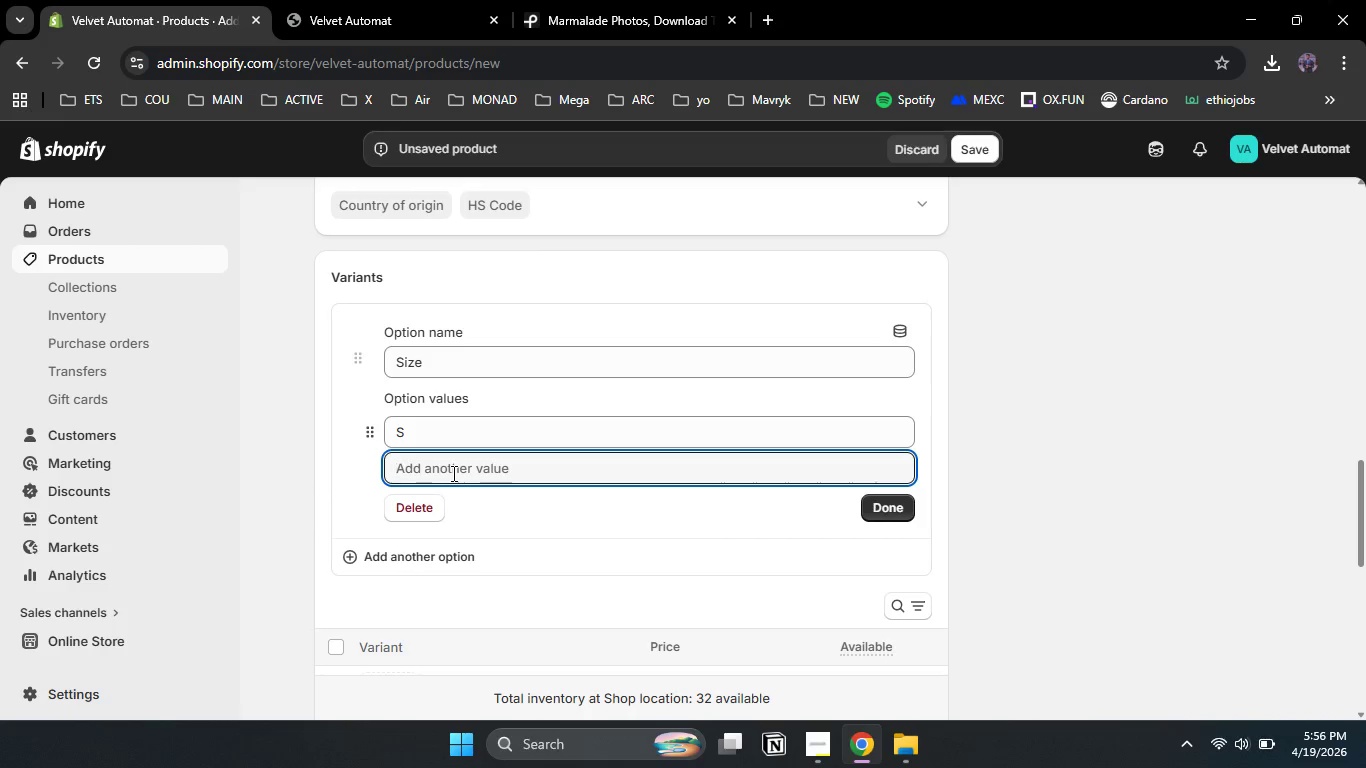 
key(Shift+M)
 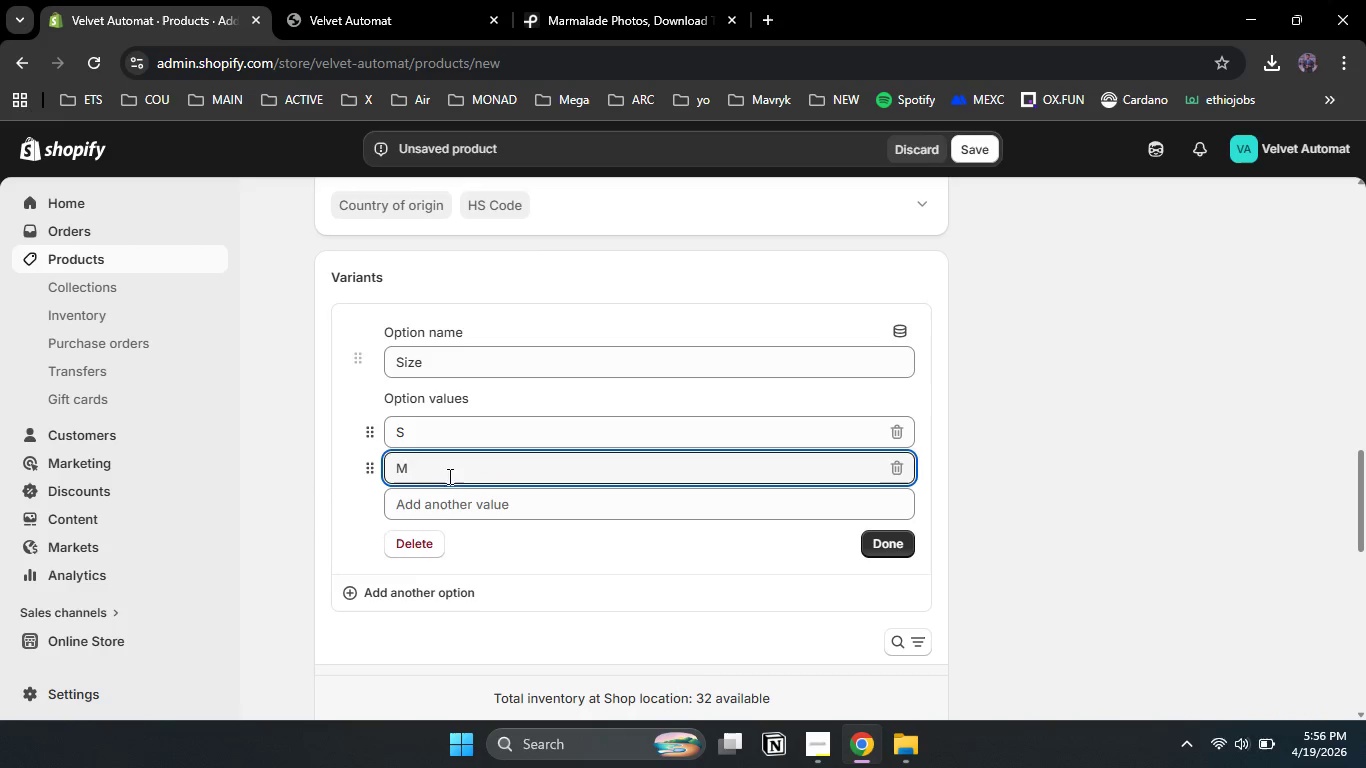 
left_click([448, 512])
 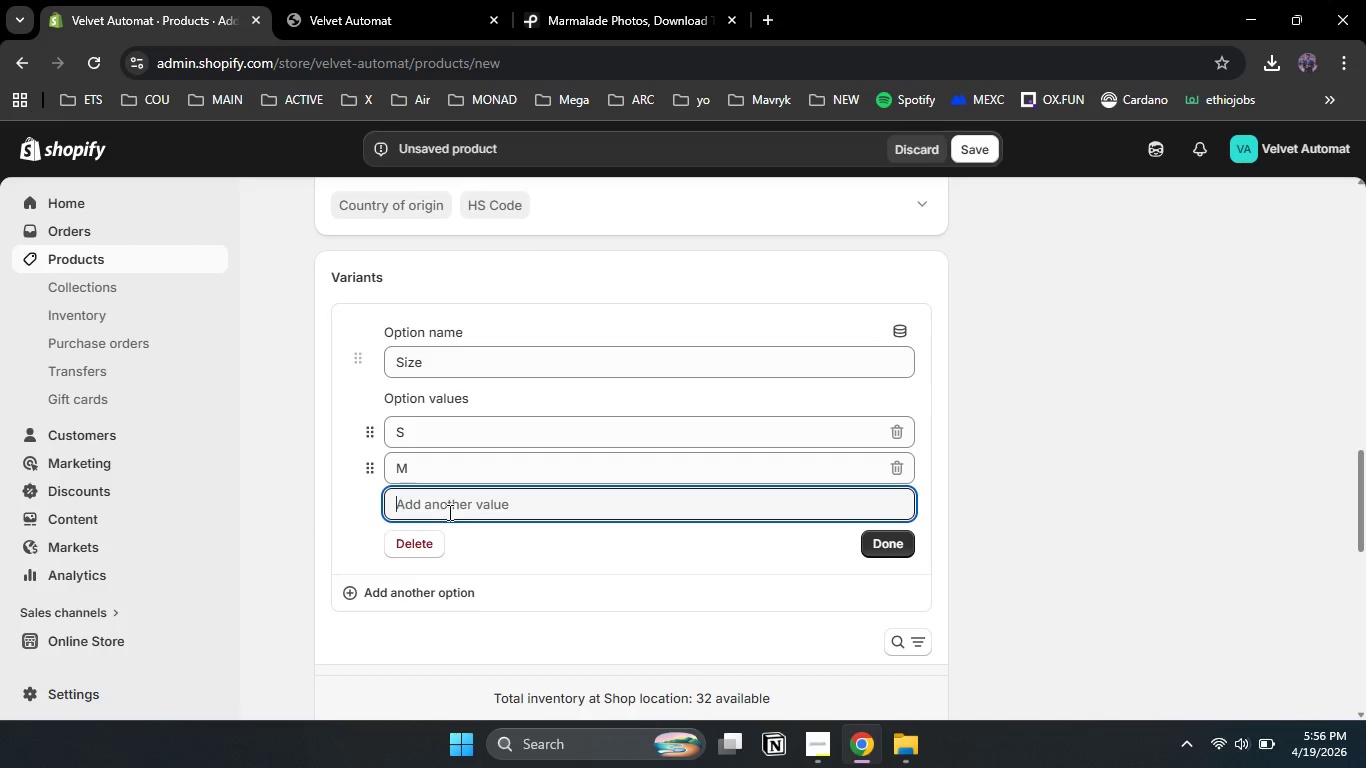 
key(Shift+ShiftLeft)
 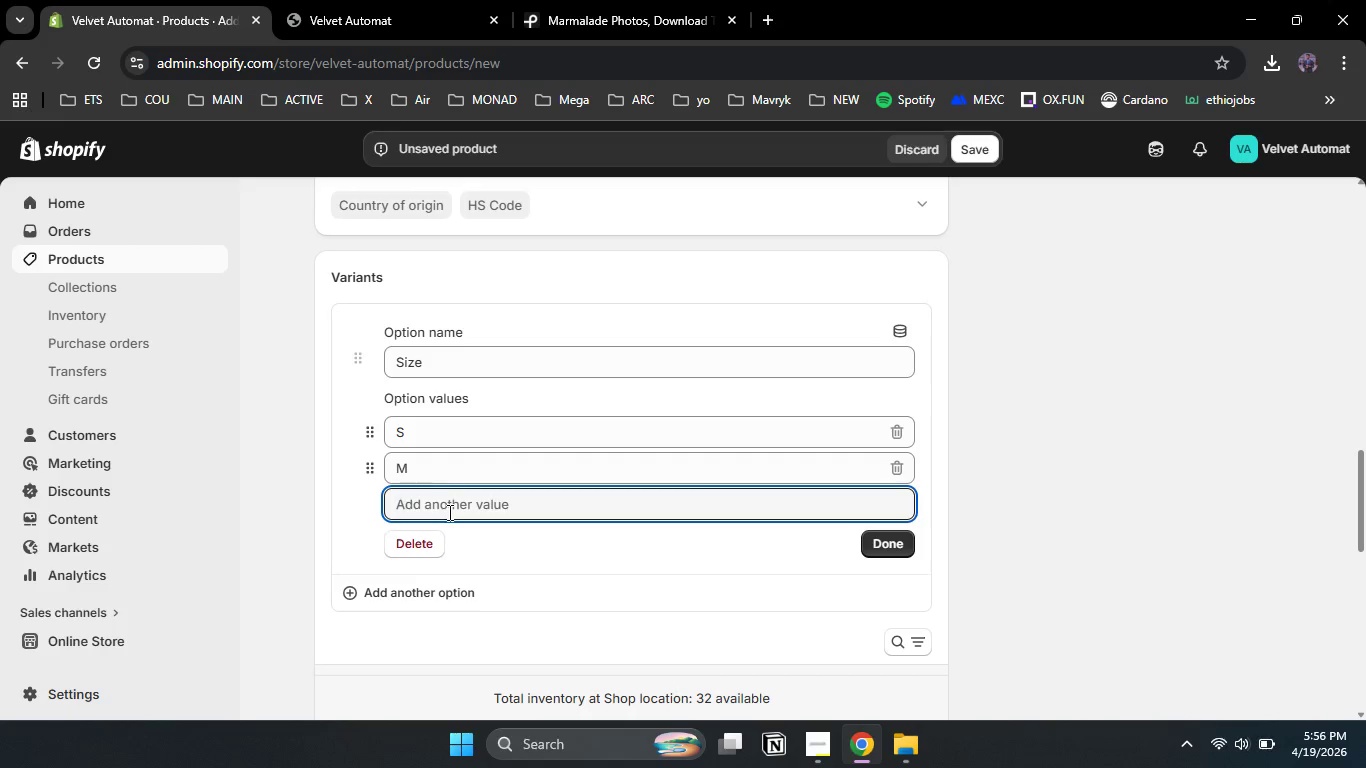 
key(Shift+L)
 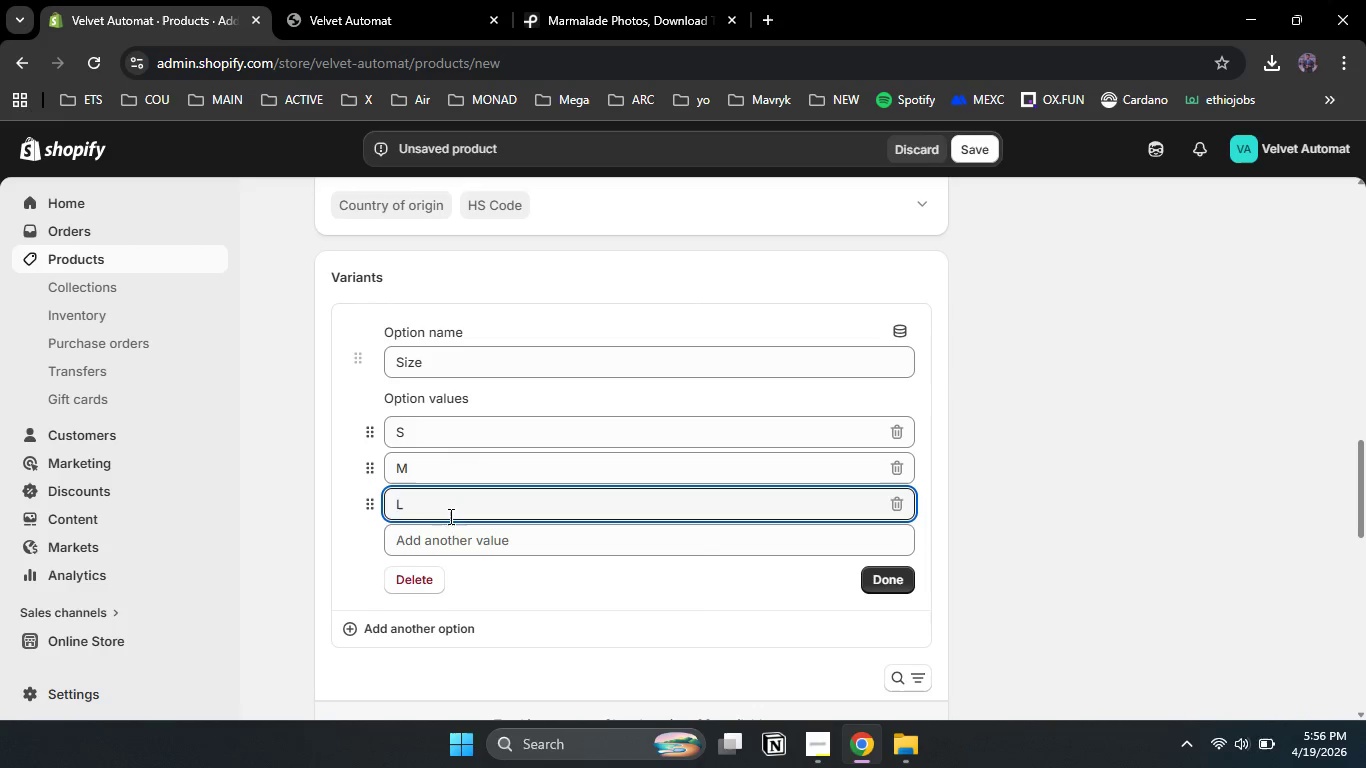 
left_click([449, 534])
 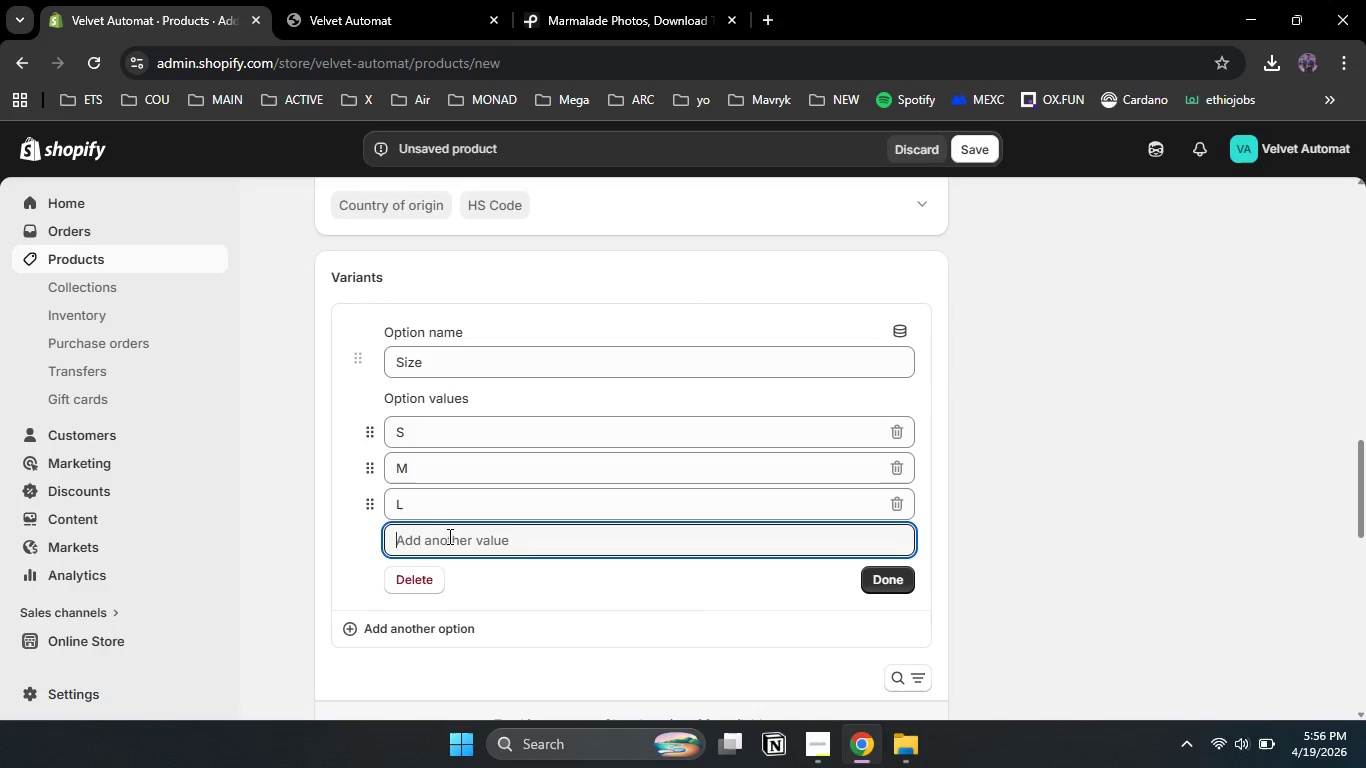 
key(Shift+X)
 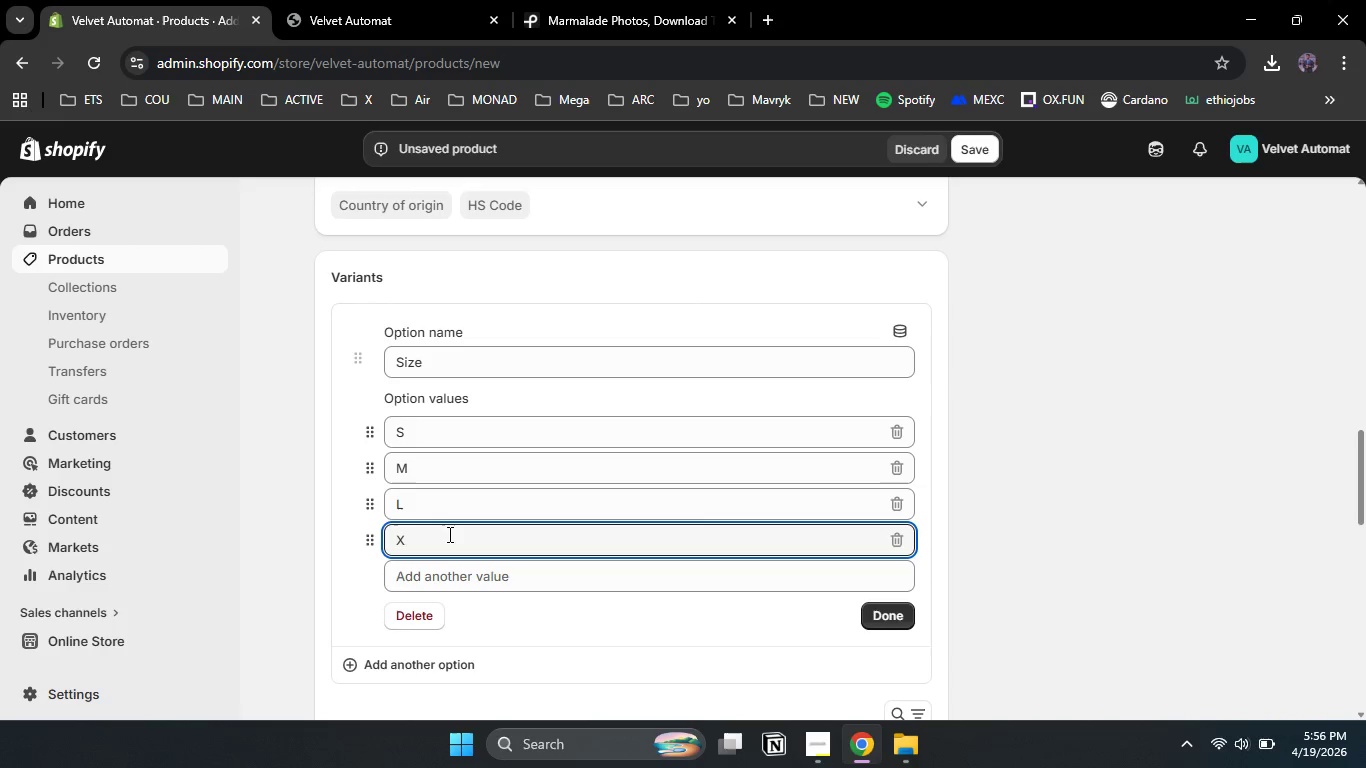 
key(Shift+ShiftRight)
 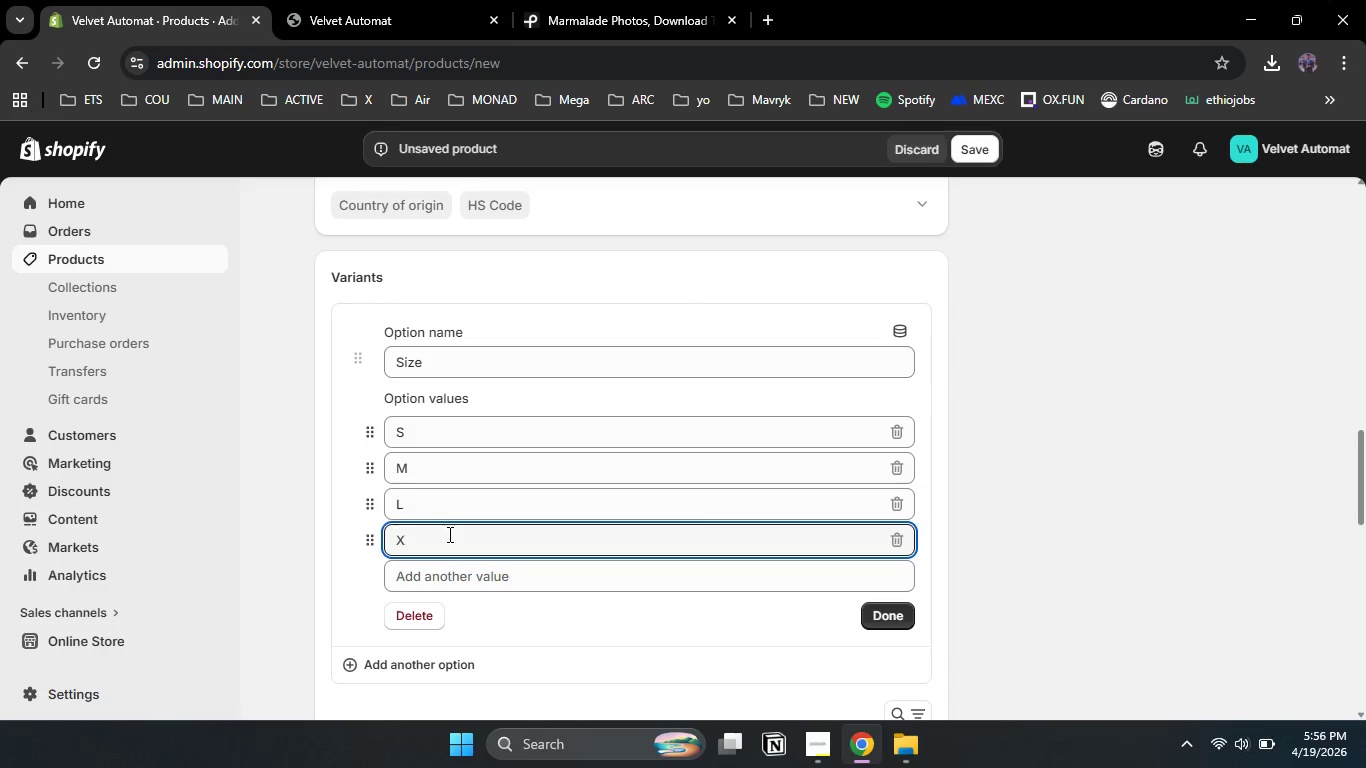 
key(Shift+L)
 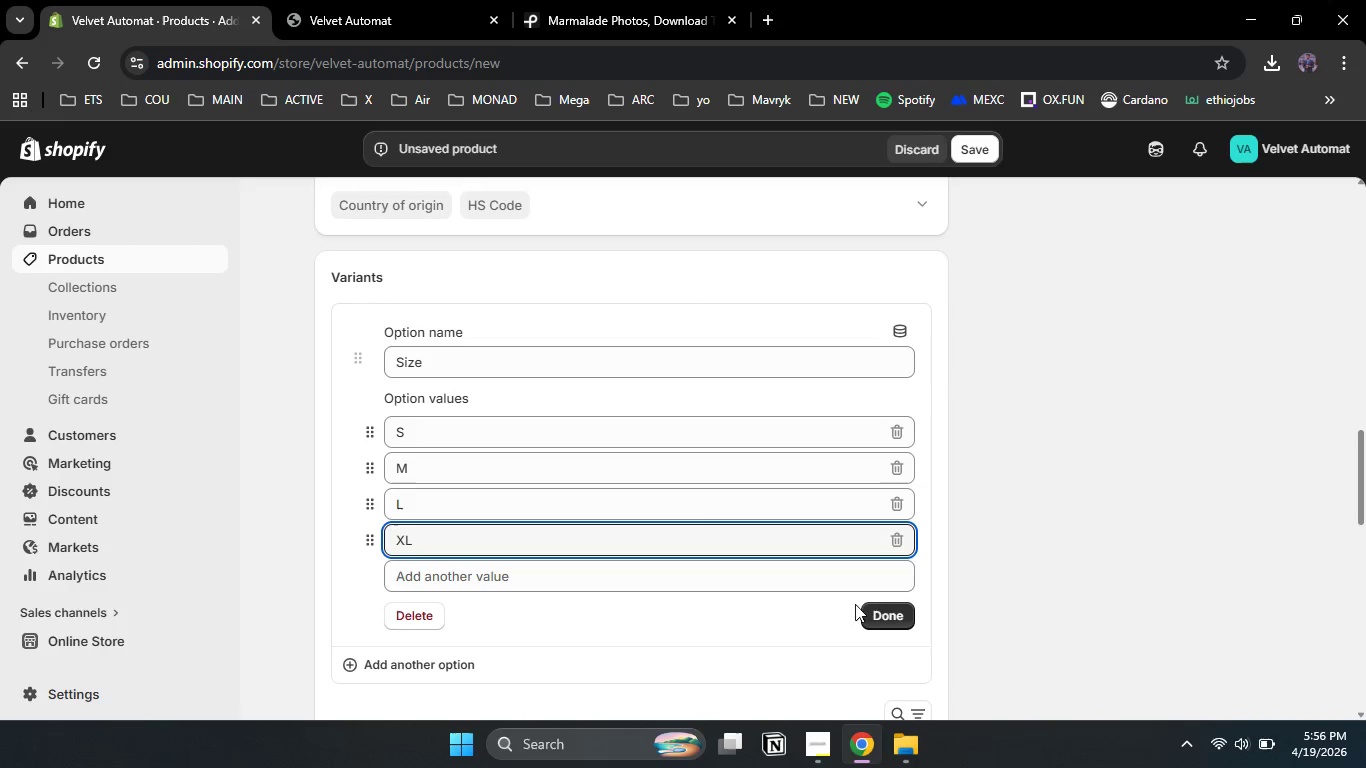 
left_click([891, 615])
 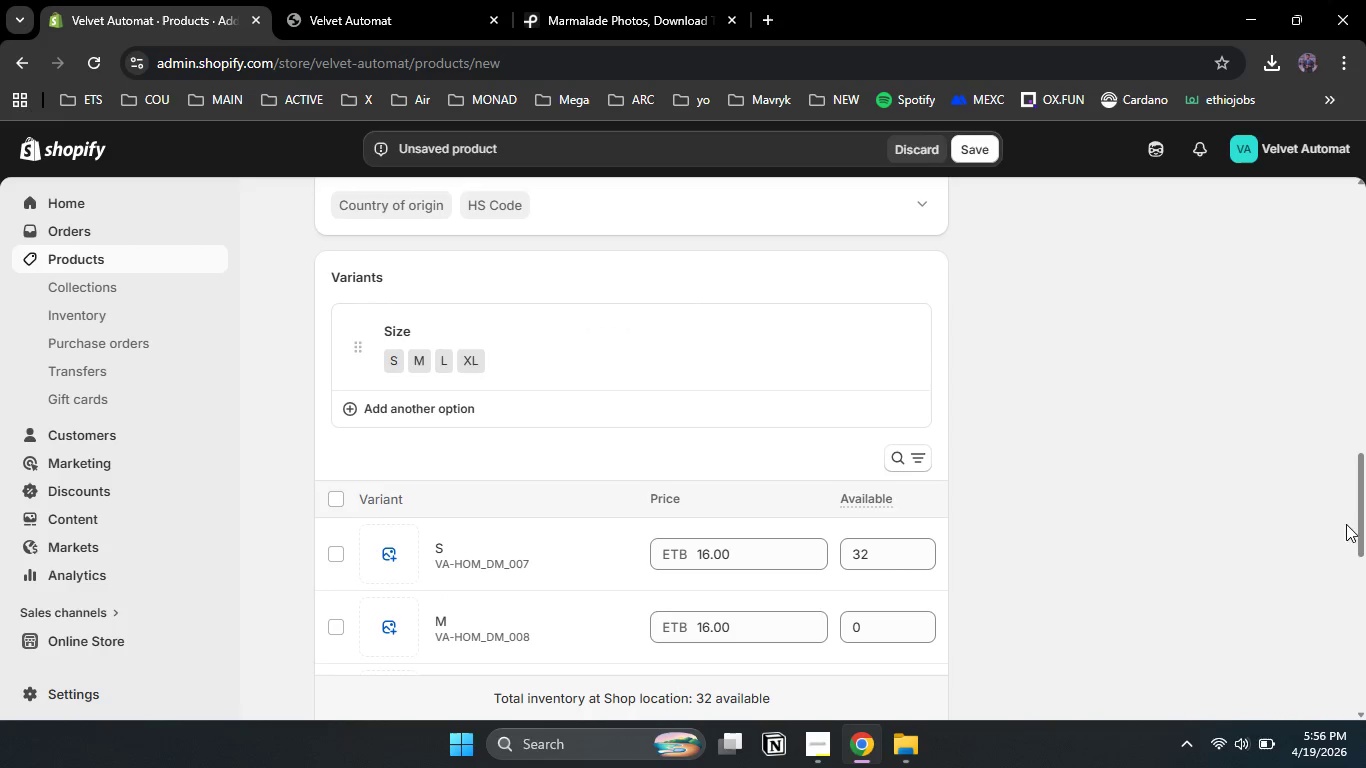 
left_click_drag(start_coordinate=[1365, 505], to_coordinate=[1363, 564])
 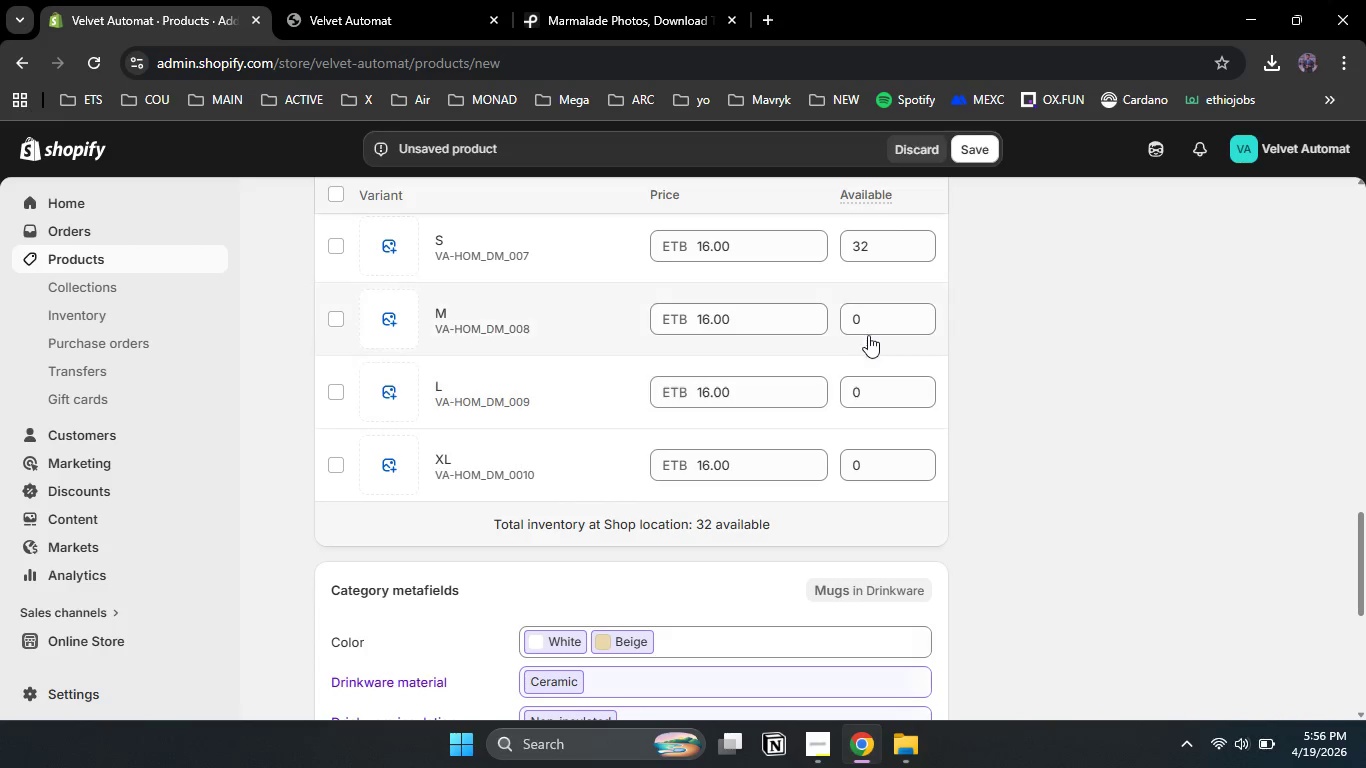 
left_click([869, 328])
 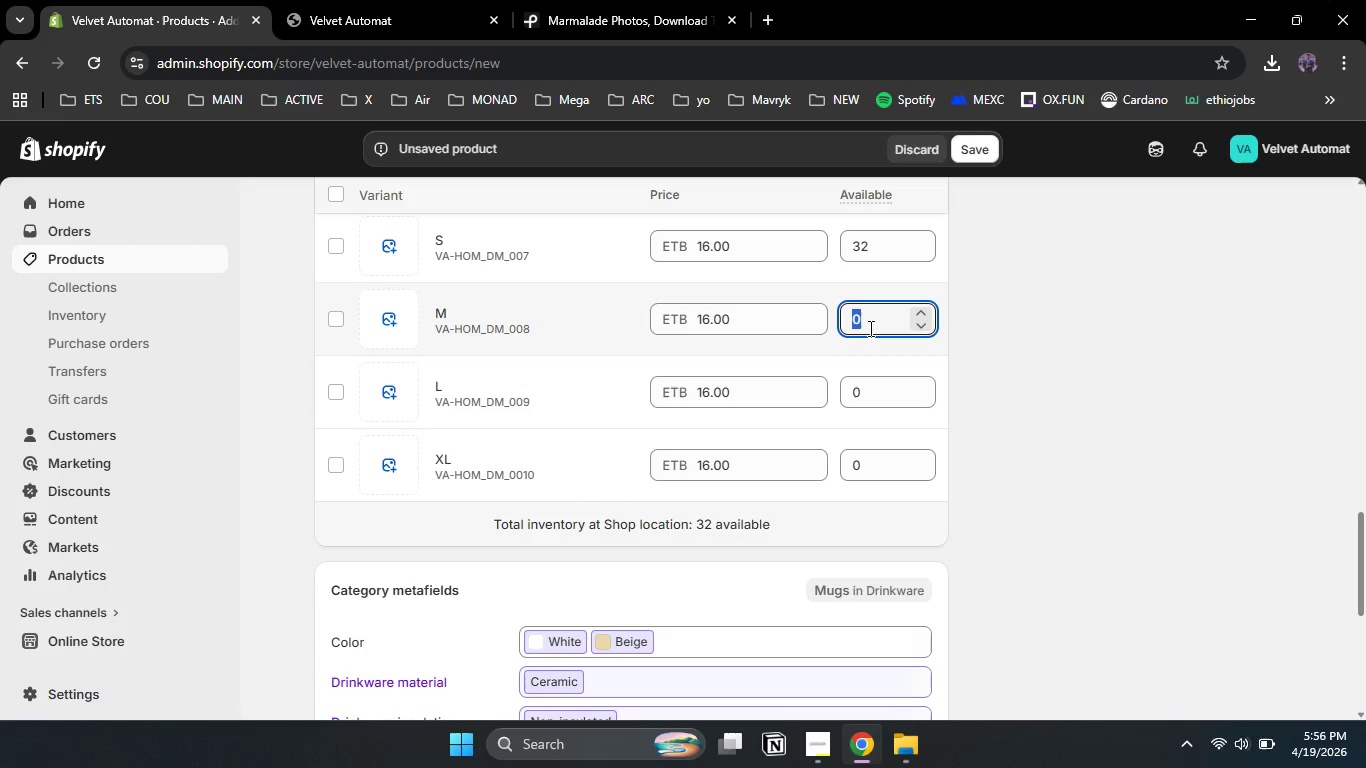 
key(Numpad1)
 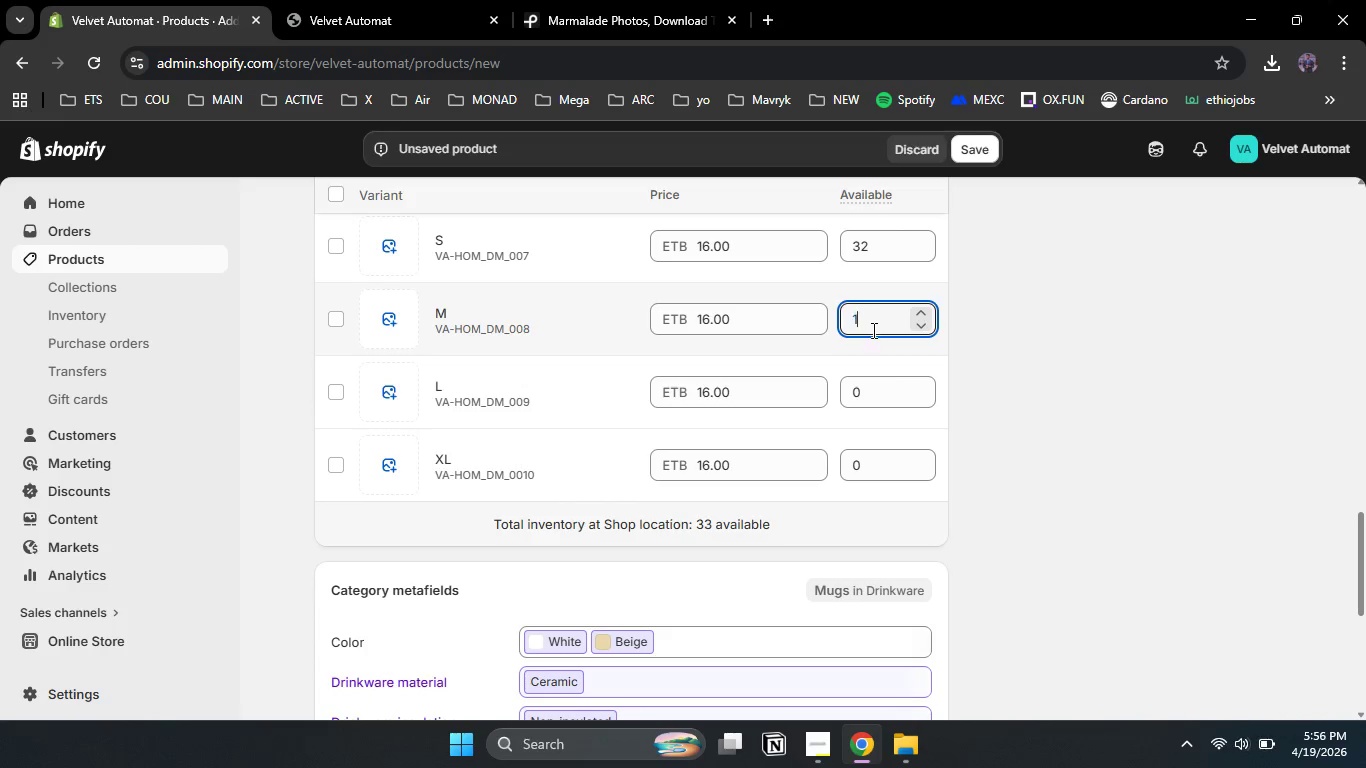 
key(Numpad0)
 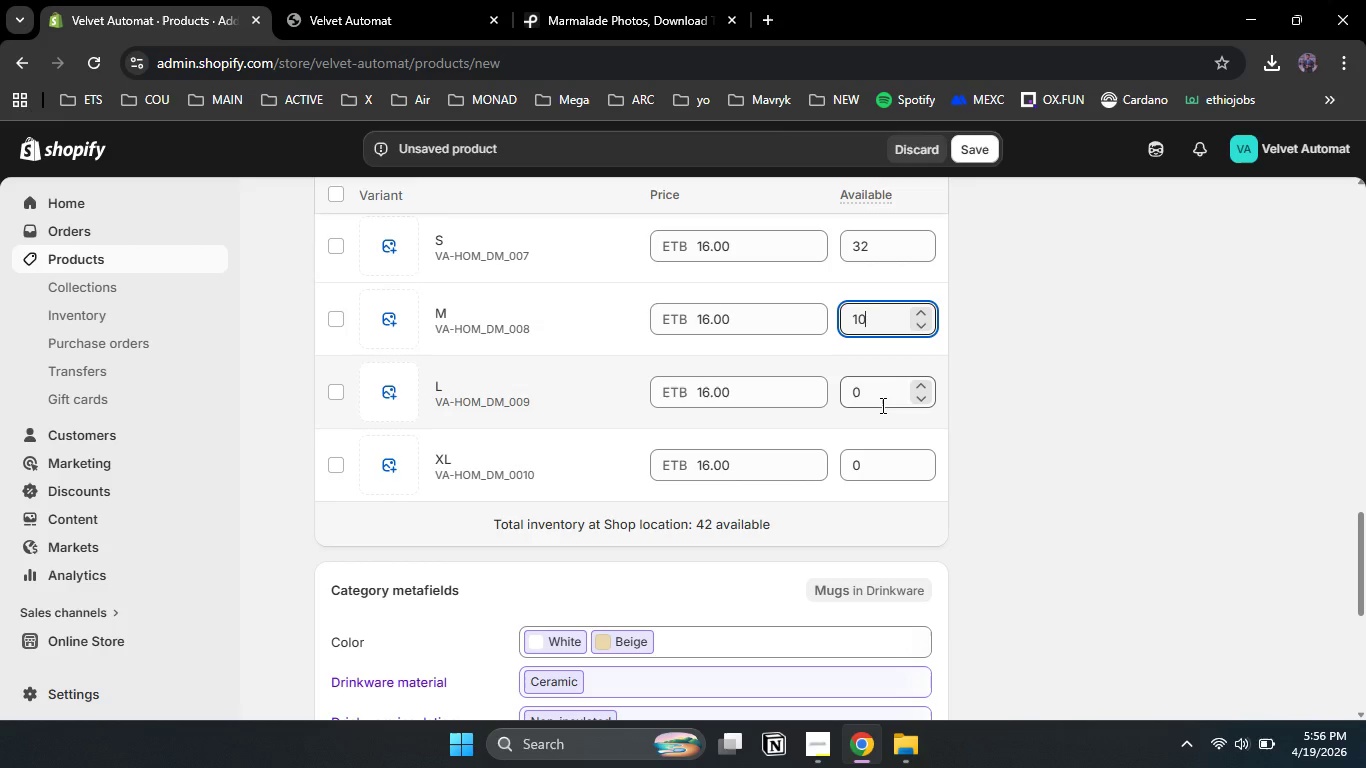 
left_click([881, 405])
 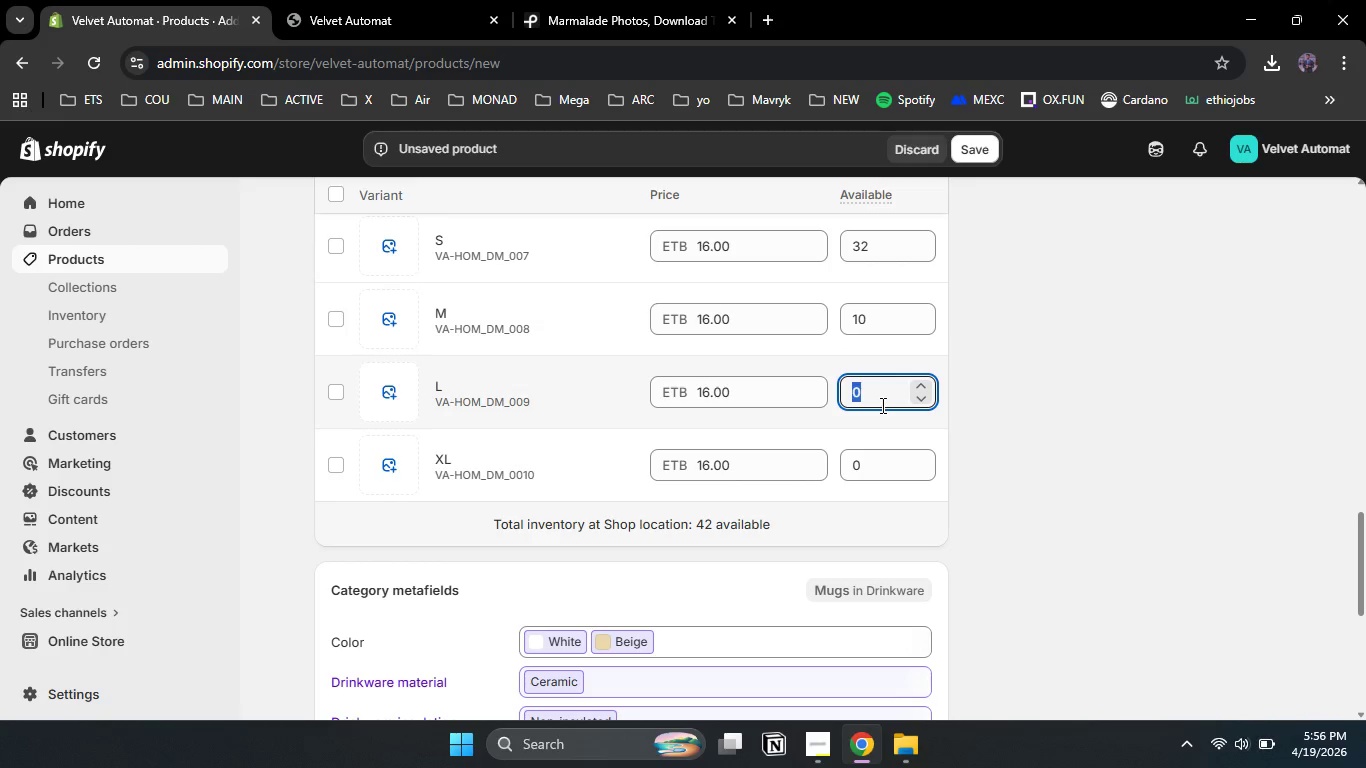 
key(Numpad1)
 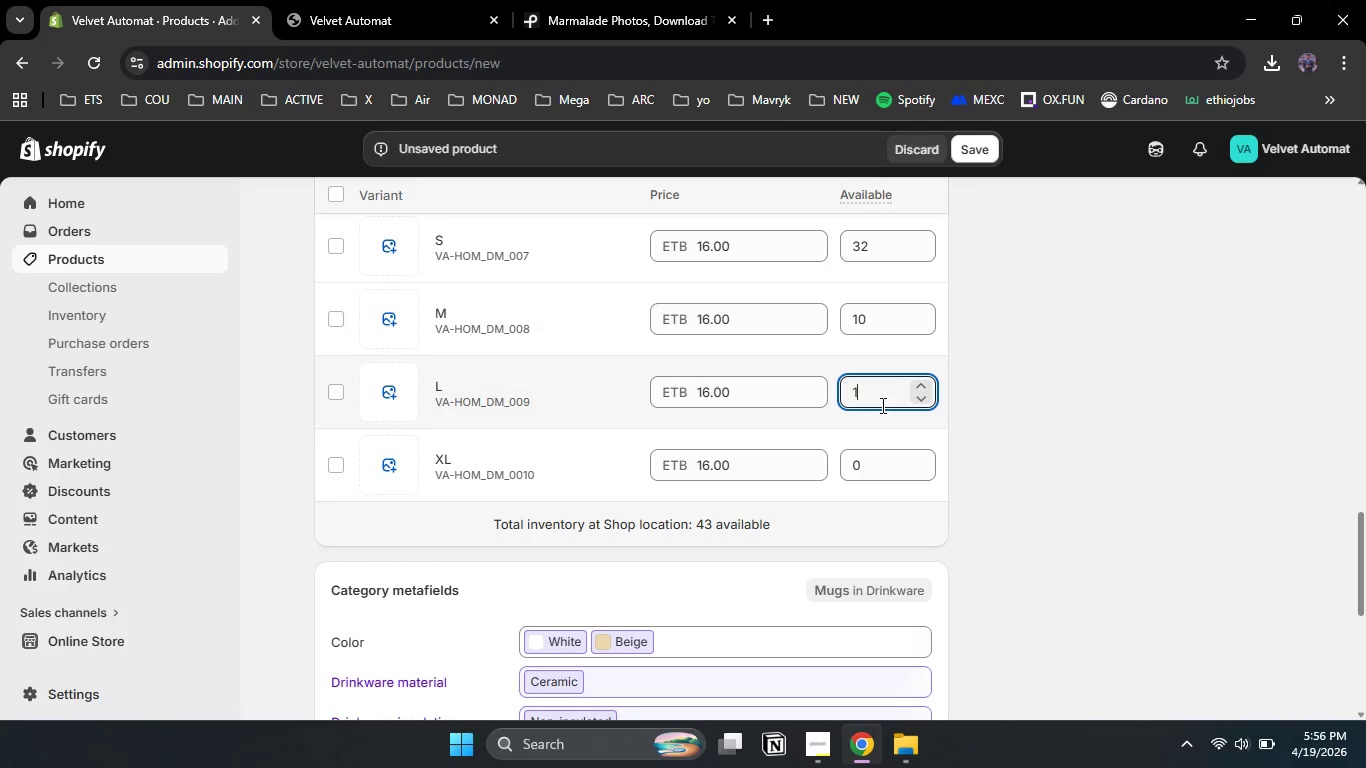 
key(Numpad5)
 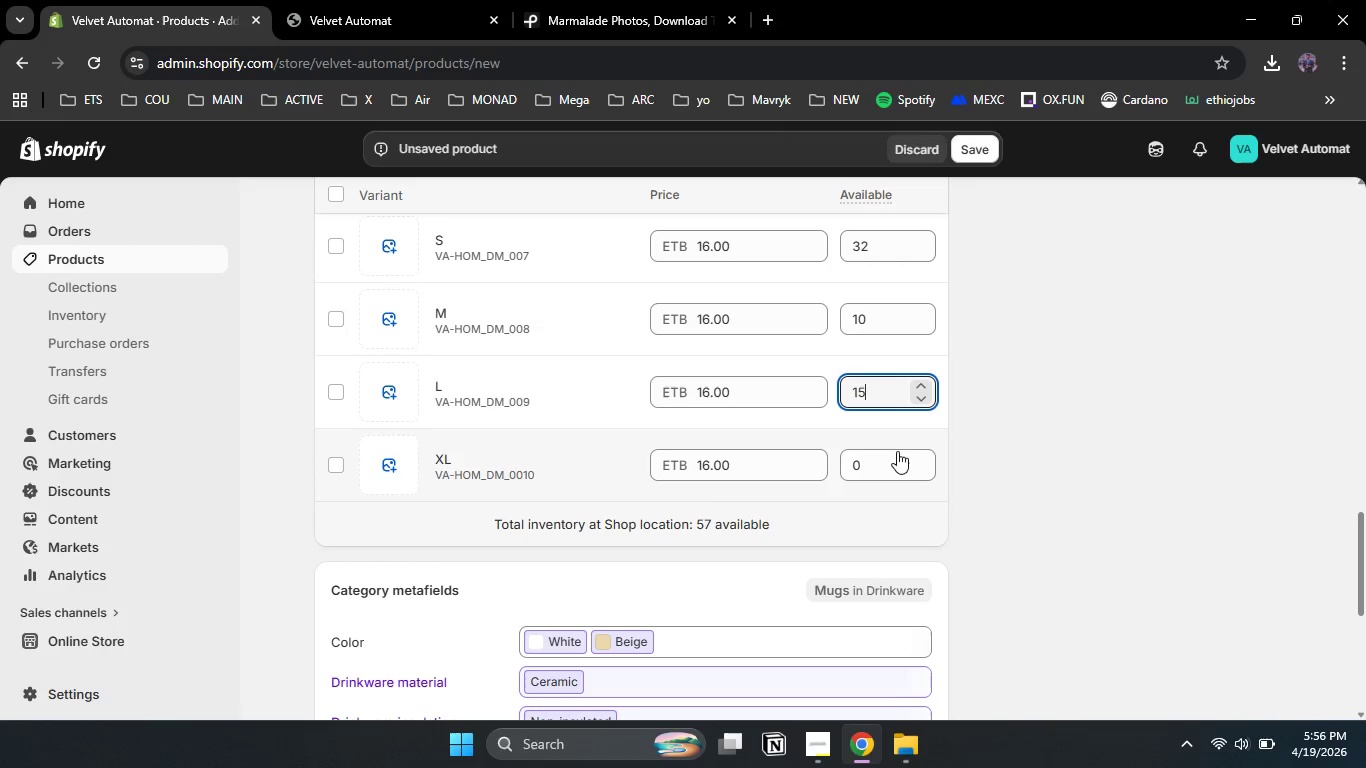 
left_click([896, 457])
 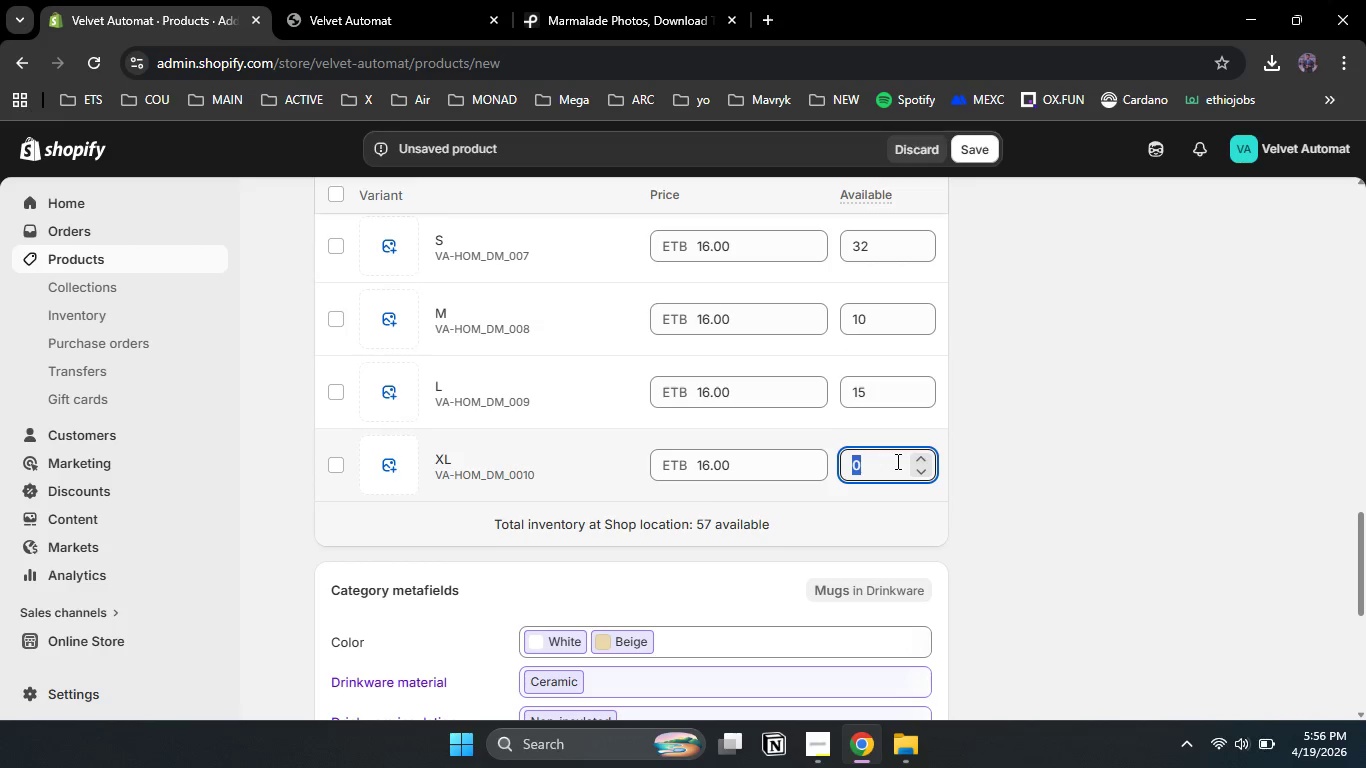 
key(Numpad1)
 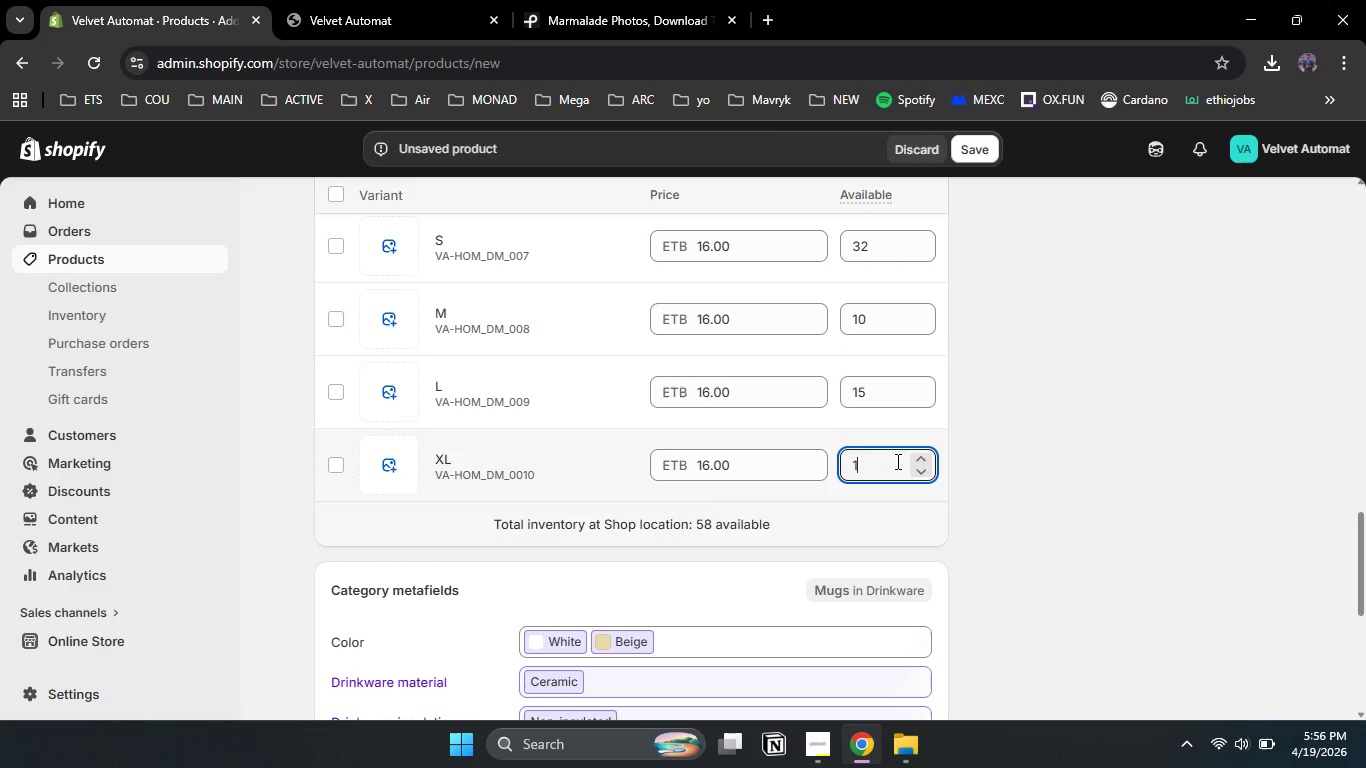 
key(Numpad2)
 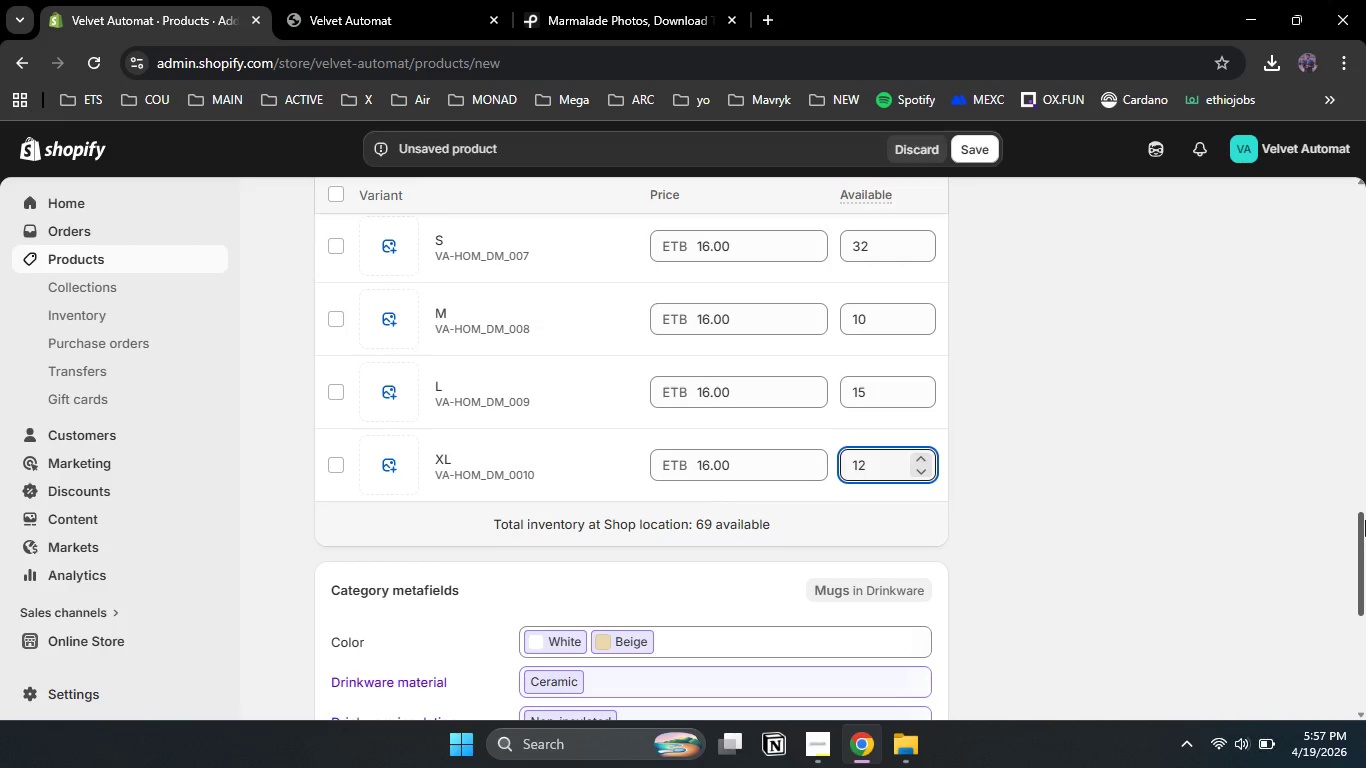 
left_click_drag(start_coordinate=[1363, 536], to_coordinate=[1365, 668])
 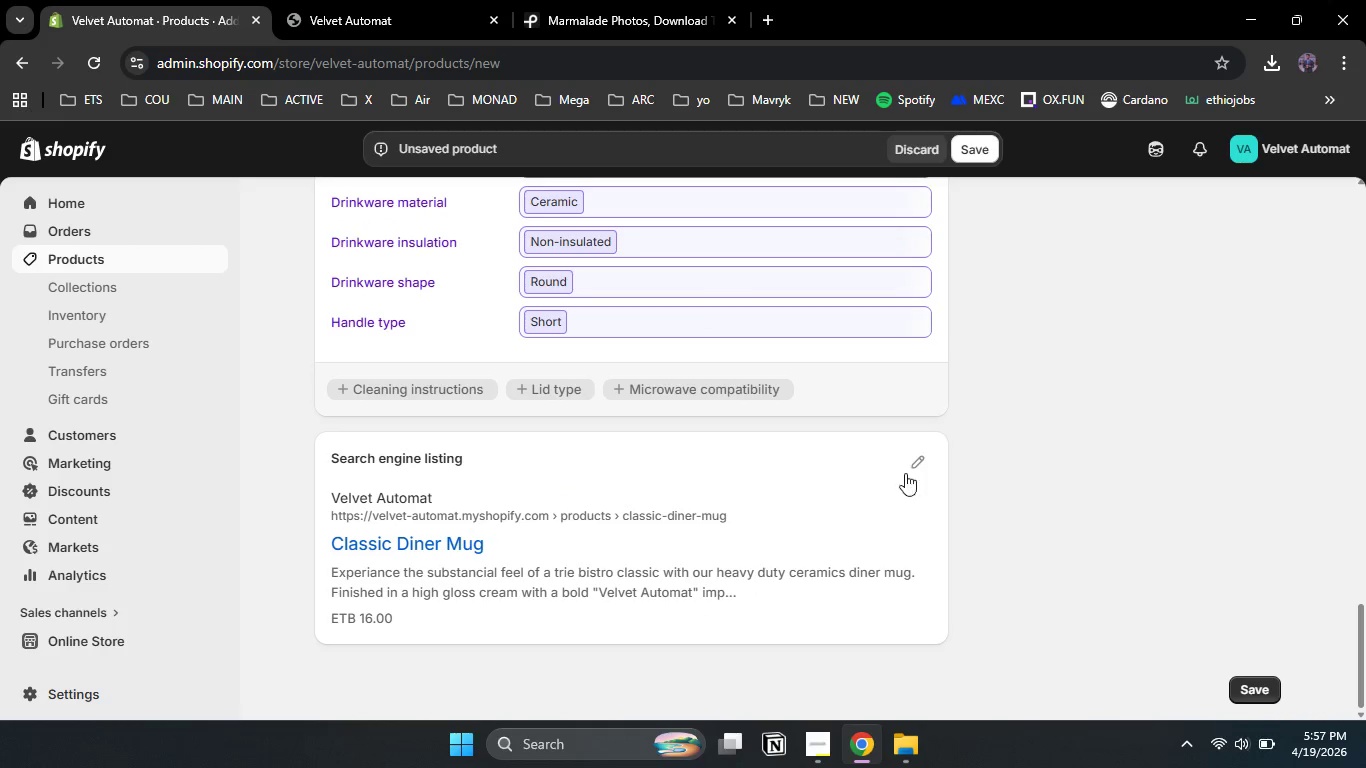 
left_click([917, 464])
 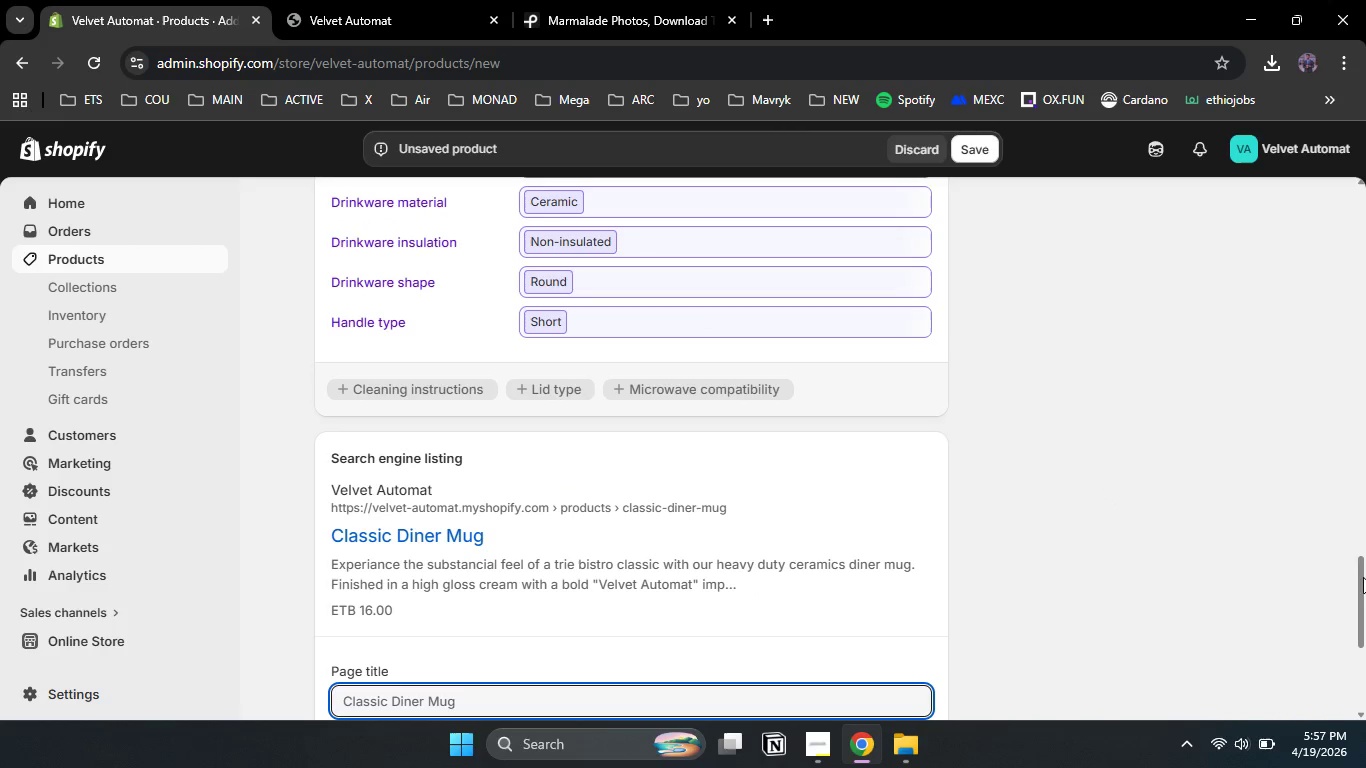 
left_click_drag(start_coordinate=[1365, 584], to_coordinate=[1365, 656])
 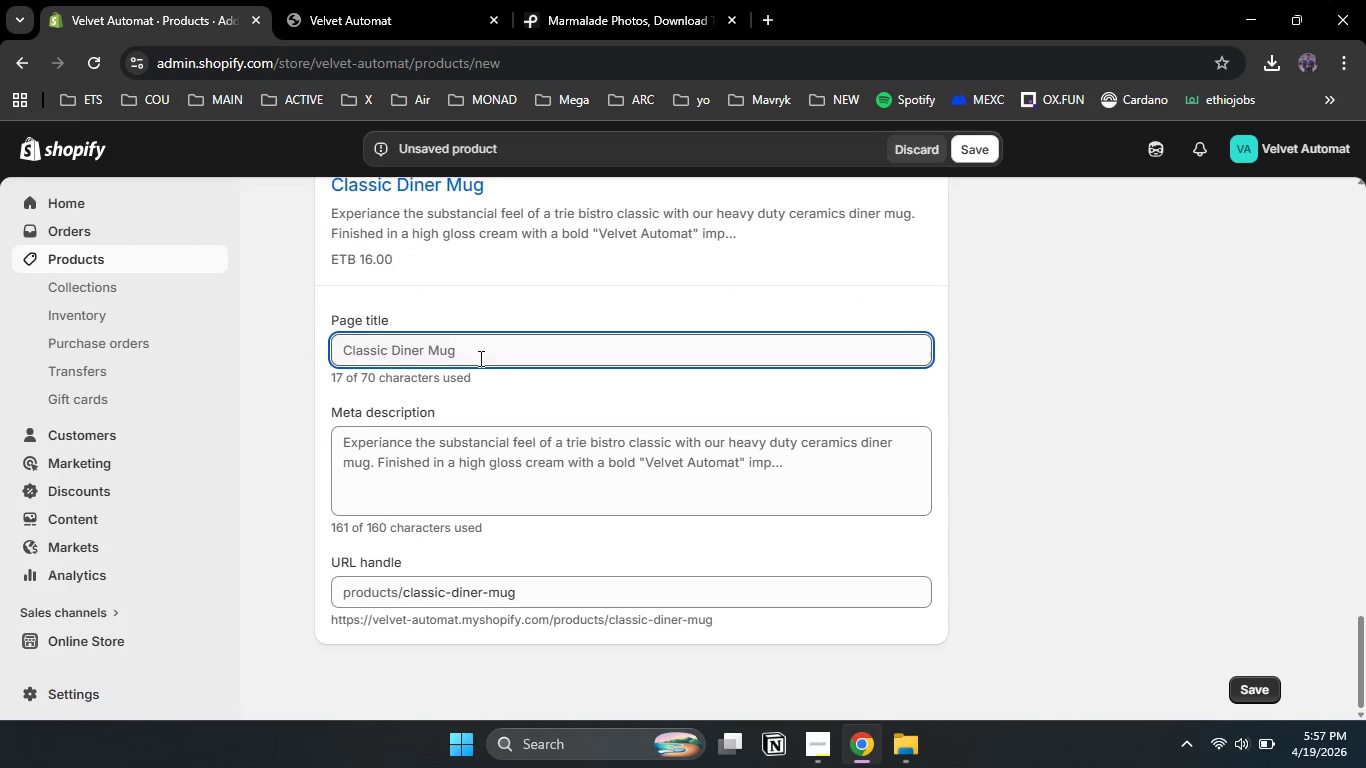 
left_click([476, 354])
 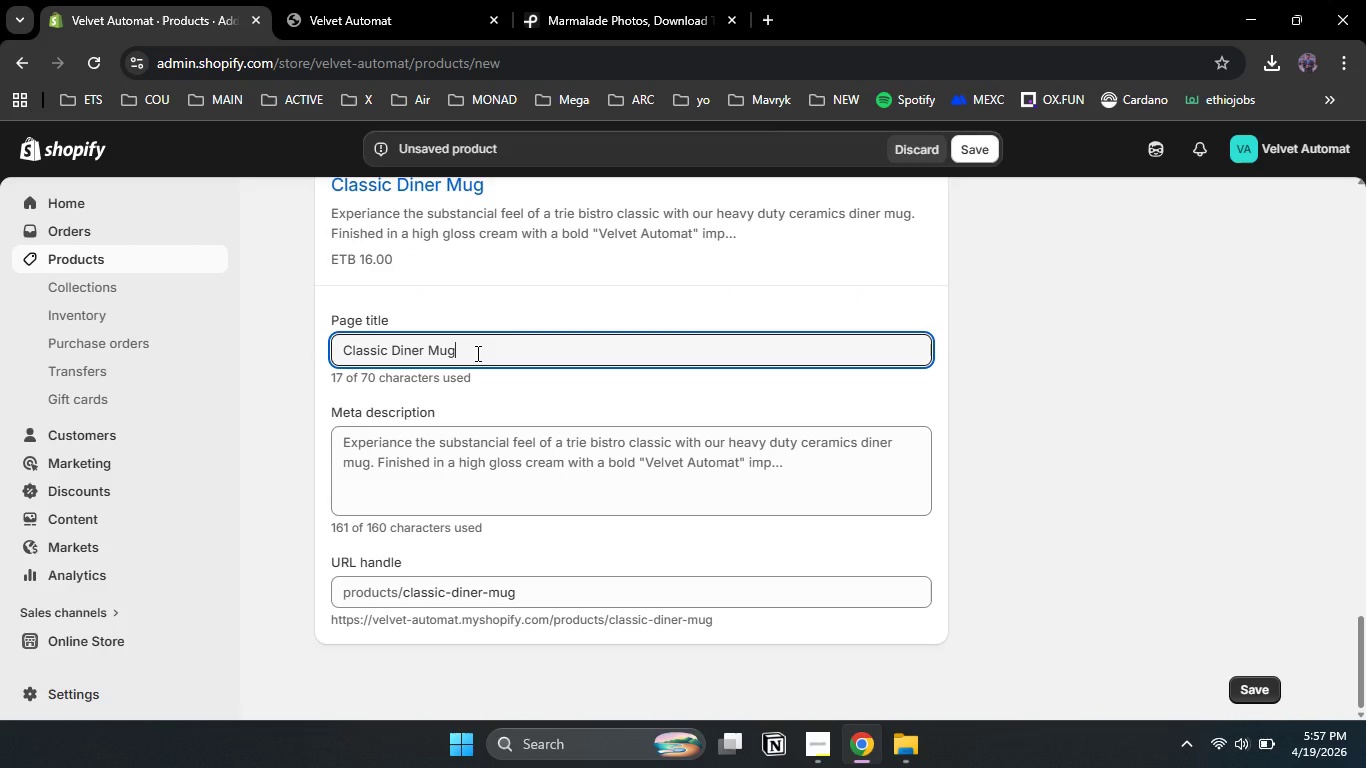 
key(Space)
 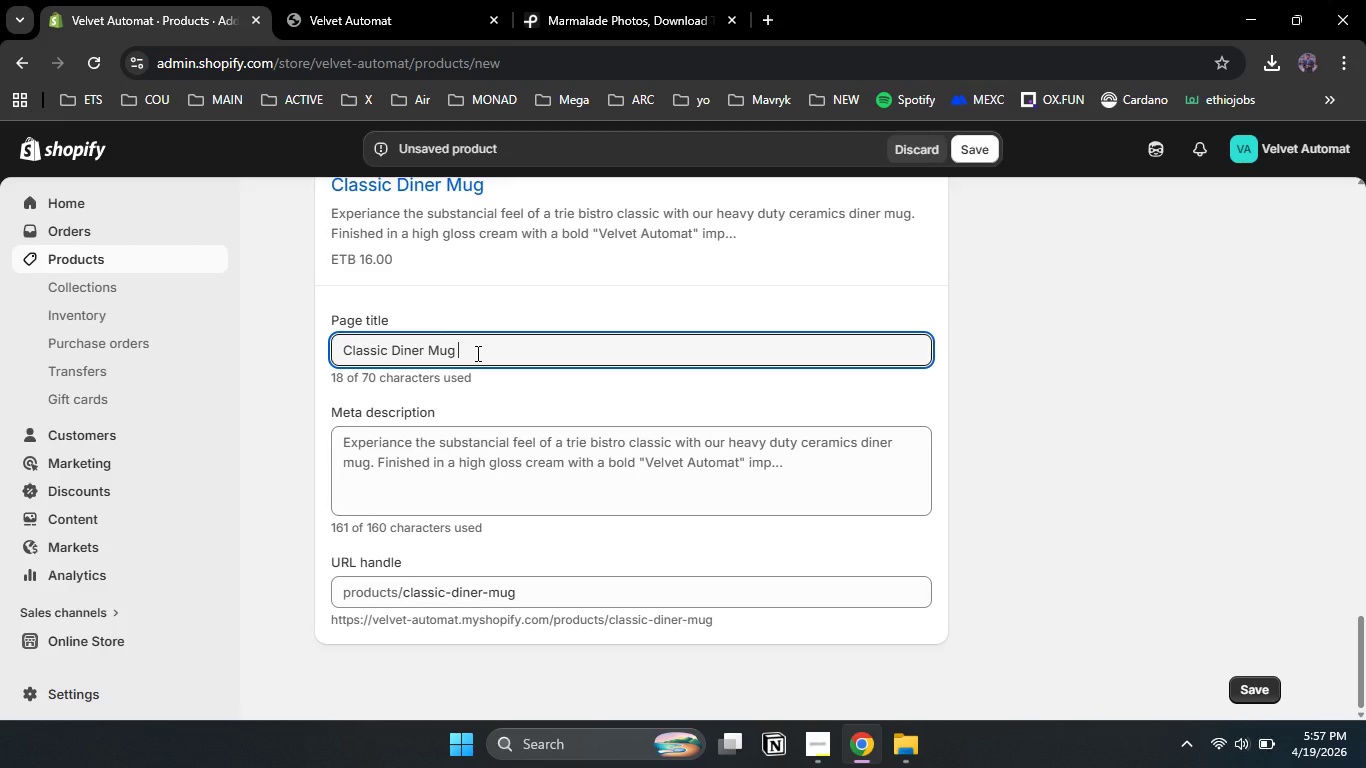 
key(Shift+Backslash)
 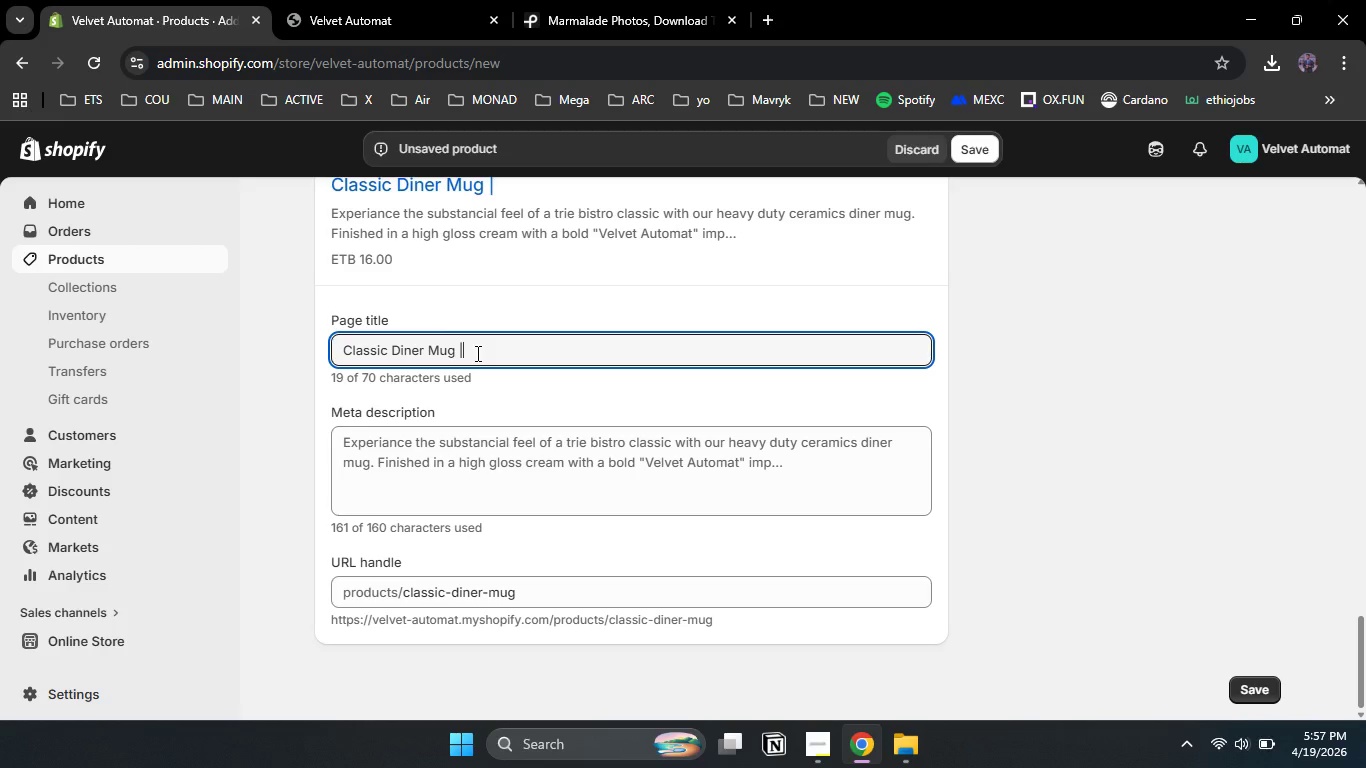 
key(Space)
 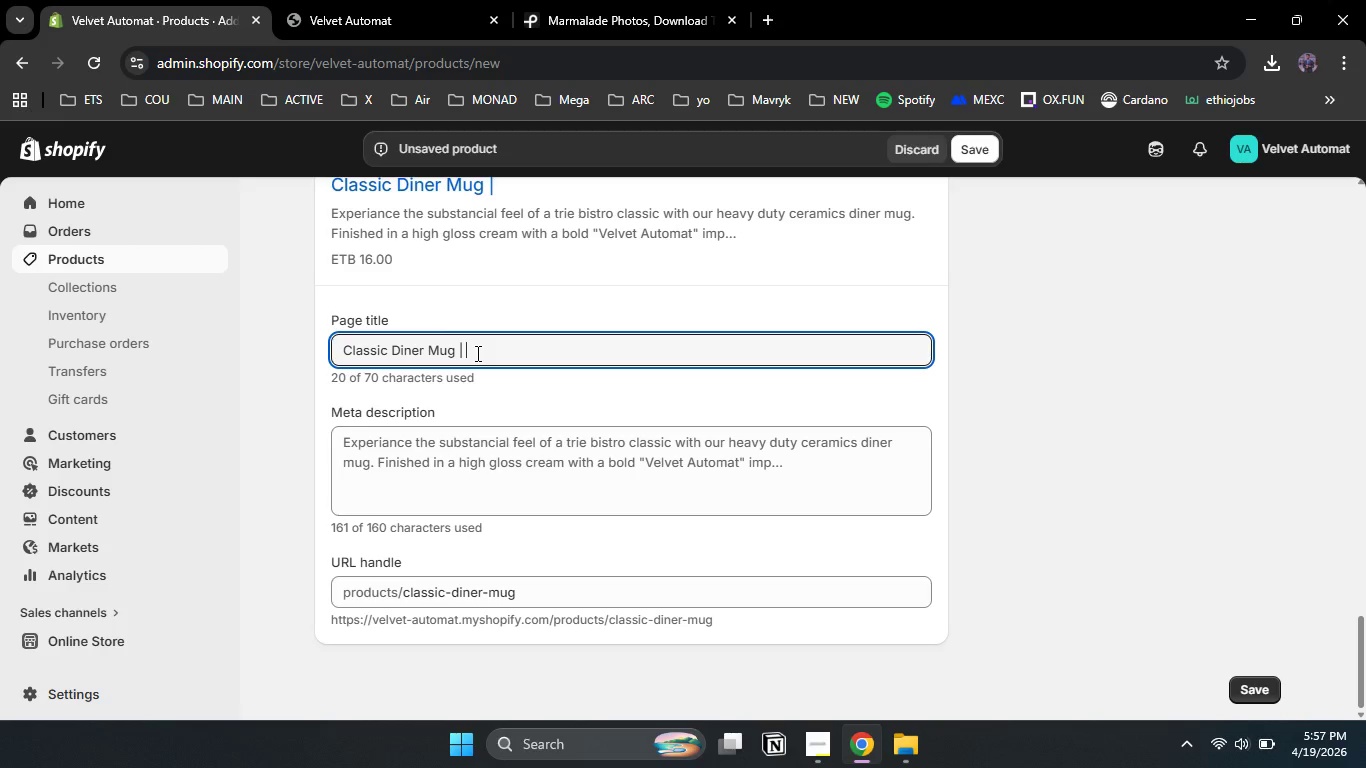 
wait(7.12)
 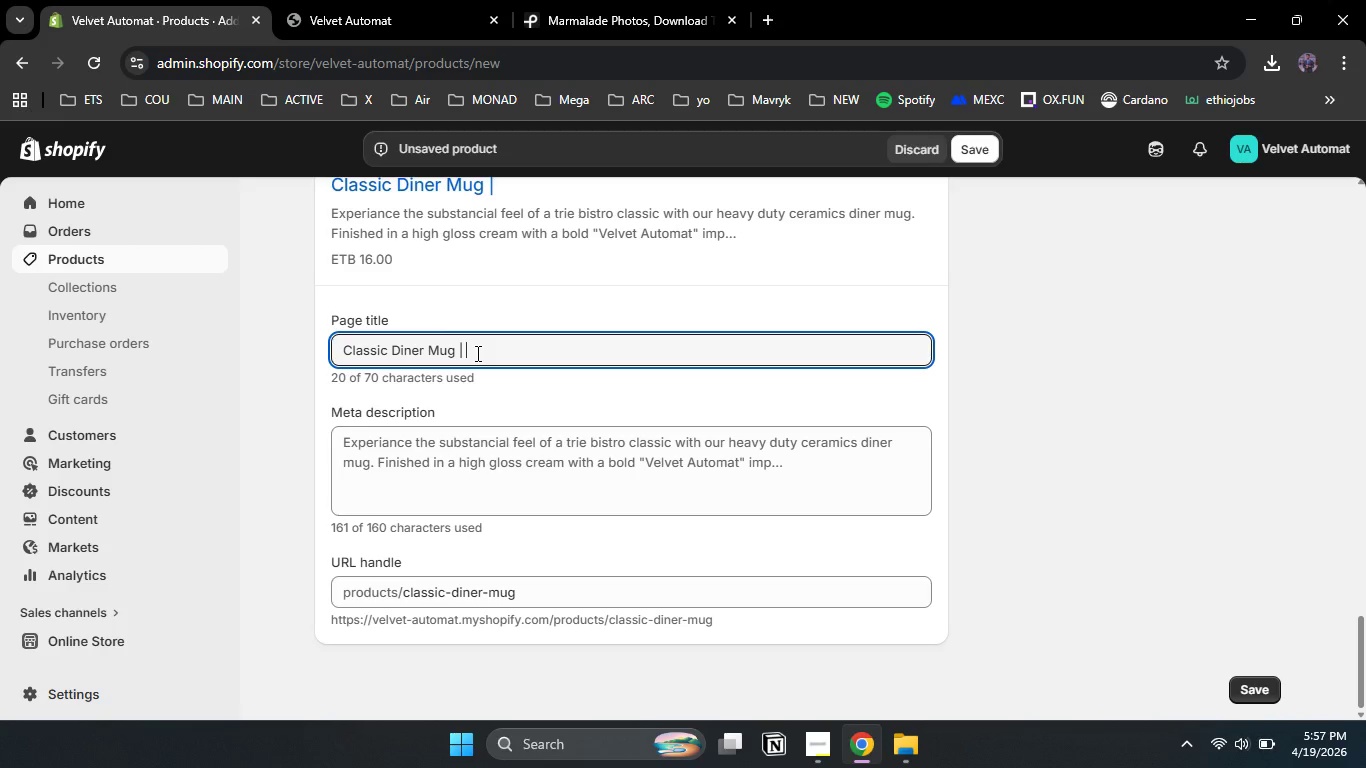 
hold_key(key=ShiftLeft, duration=1.11)
 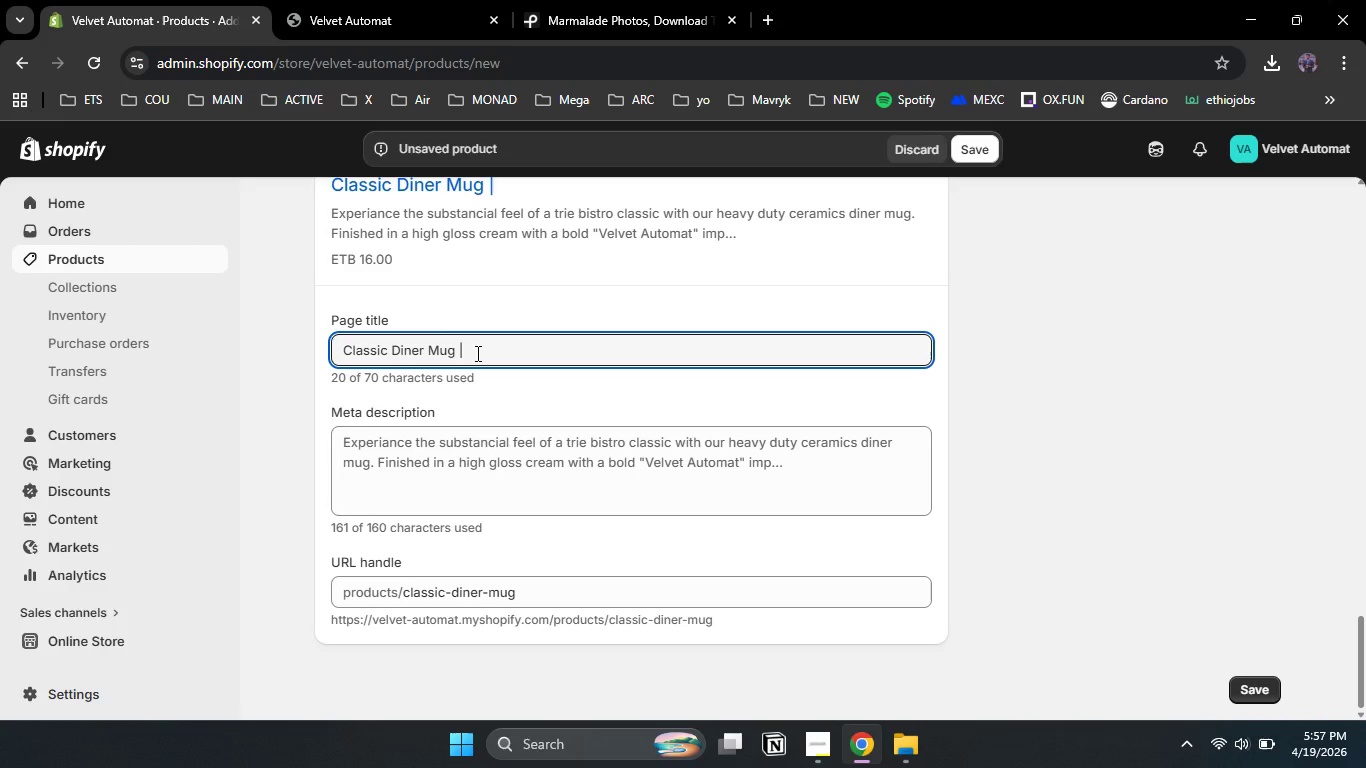 
hold_key(key=ShiftLeft, duration=0.61)
 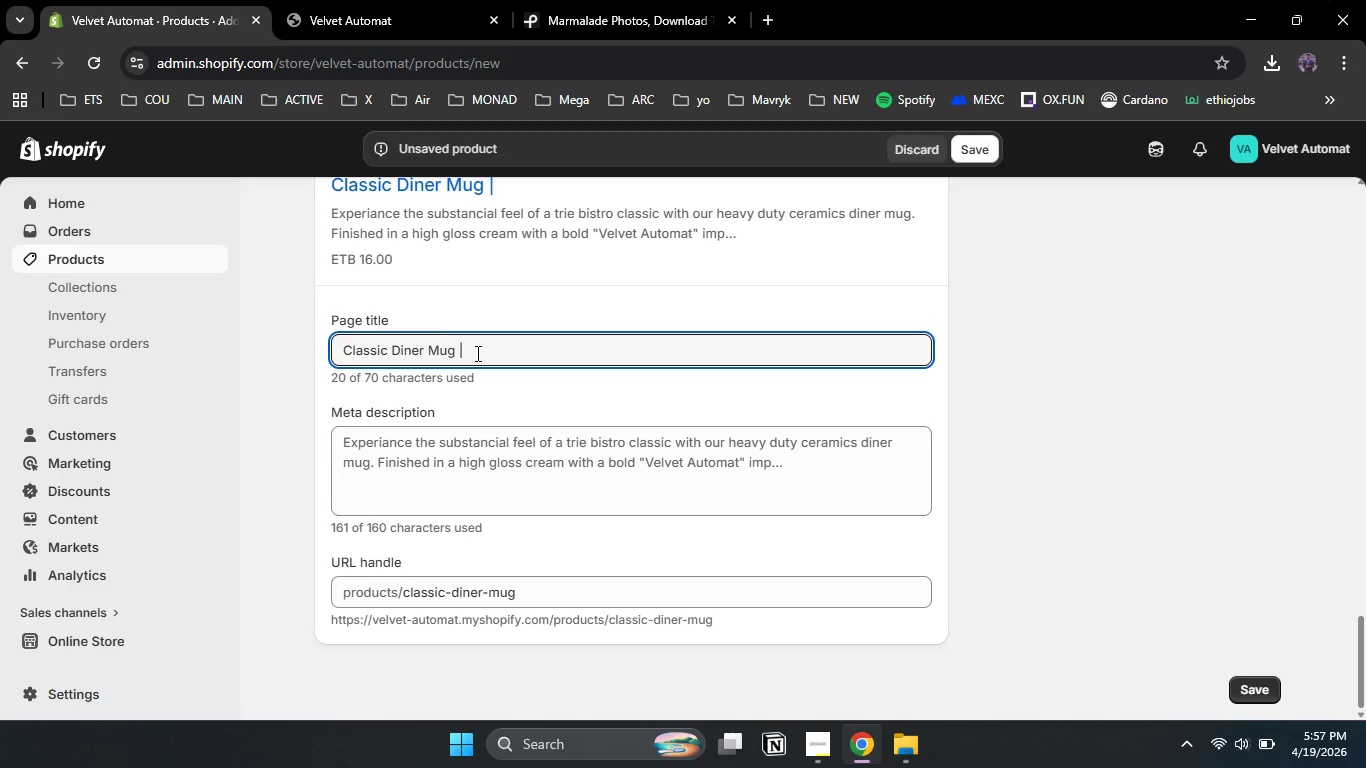 
type(Heavyweight Ceramic)
 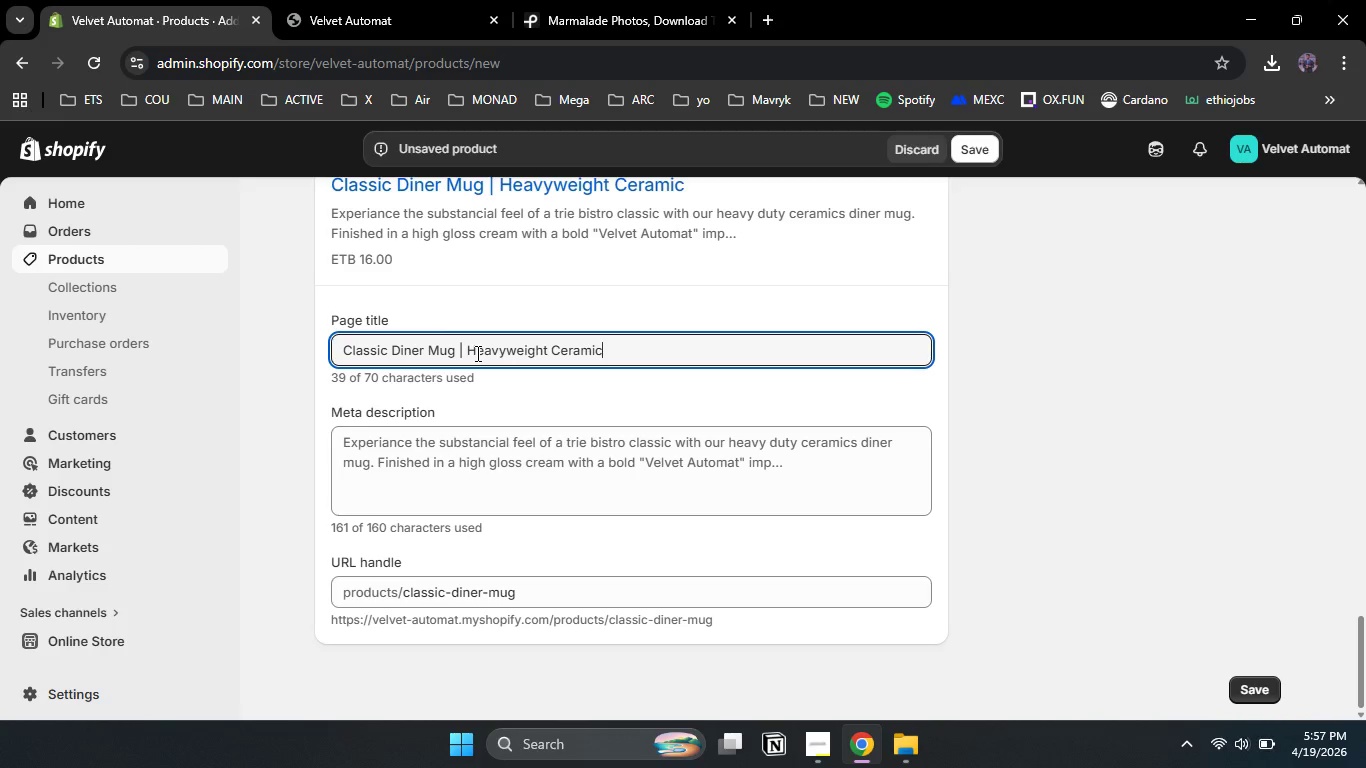 
left_click([388, 475])
 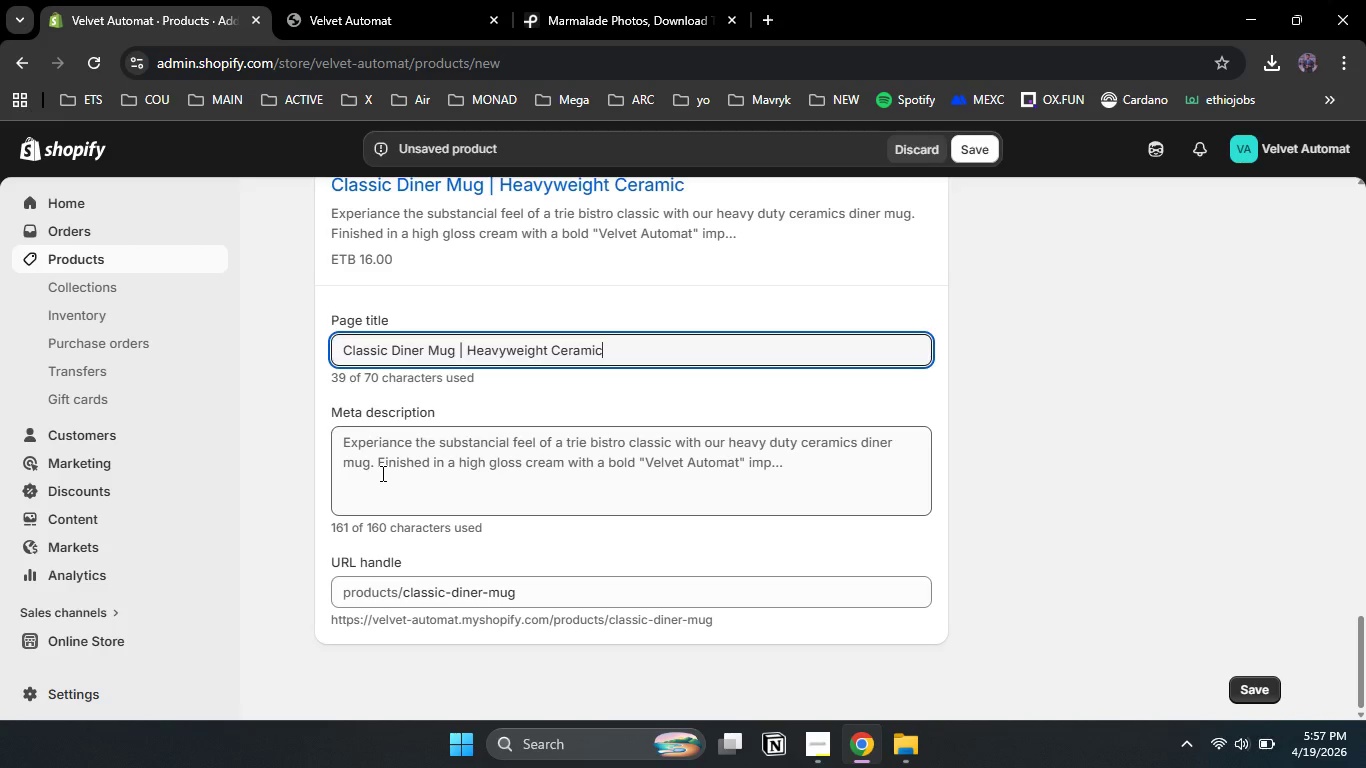 
key(Control+A)
 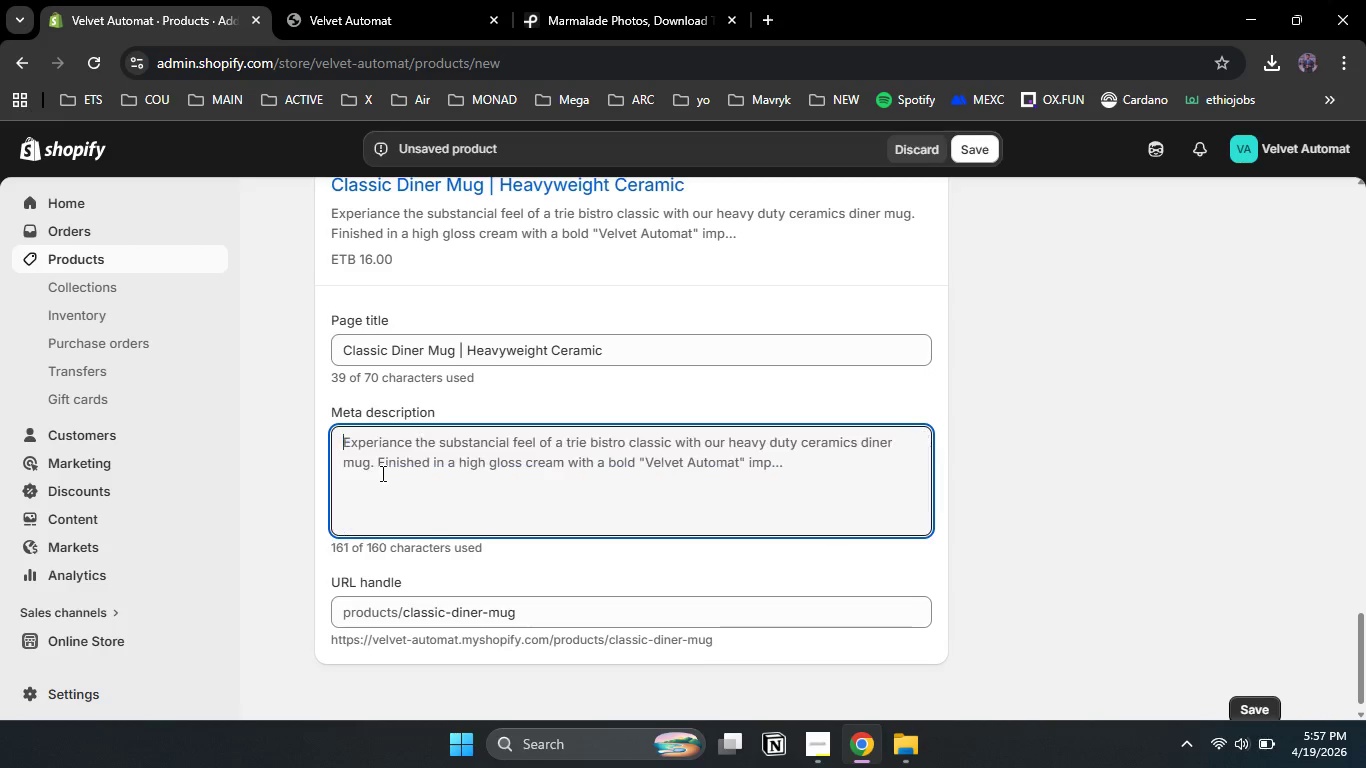 
key(Backspace)
type(A study )
key(Backspace)
key(Backspace)
key(Backspace)
key(Backspace)
key(Backspace)
type(urdy, cream colored ceramics mus)
key(Backspace)
type(g e)
key(Backspace)
type(with the icnic velvet auto)
key(Backspace)
type(omat loh)
key(Backspace)
type(go [NumLock])
key(Backspace)
type([Delete])
 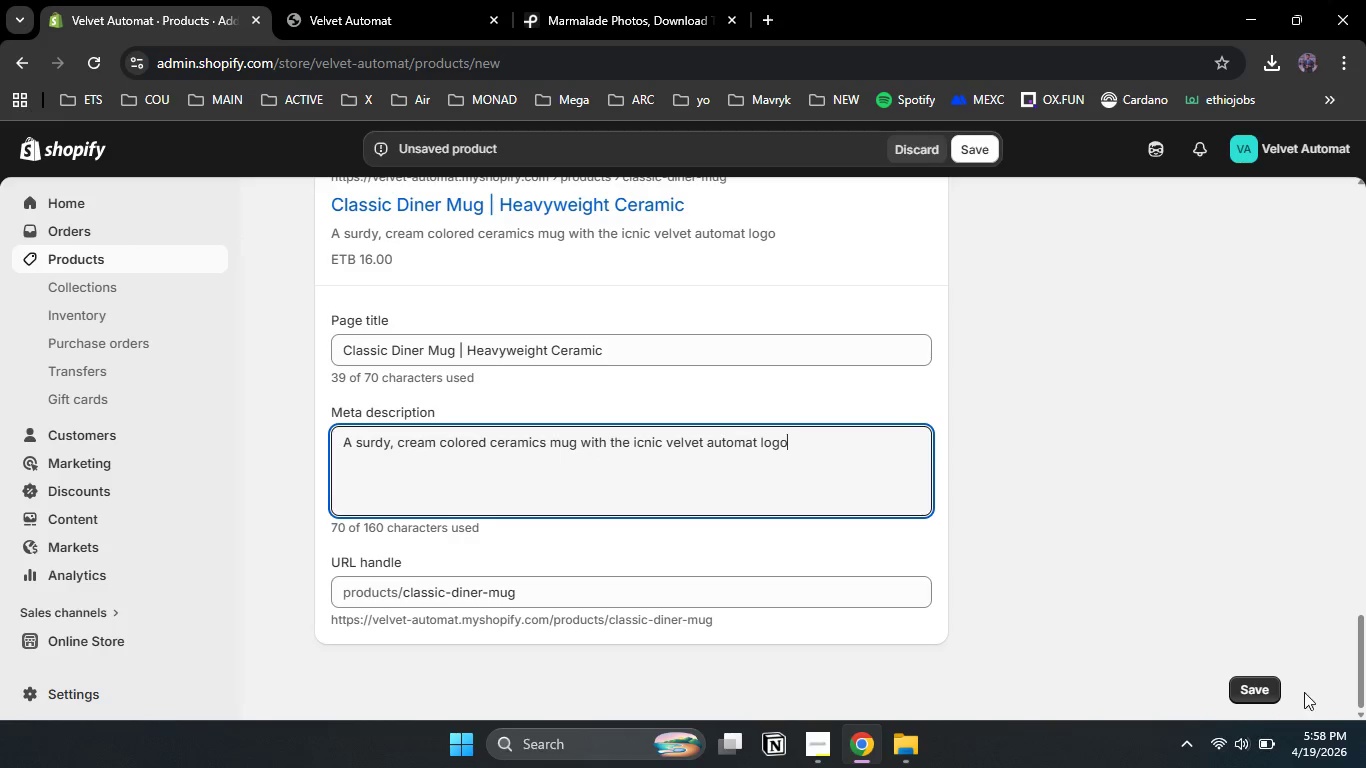 
left_click([1259, 690])
 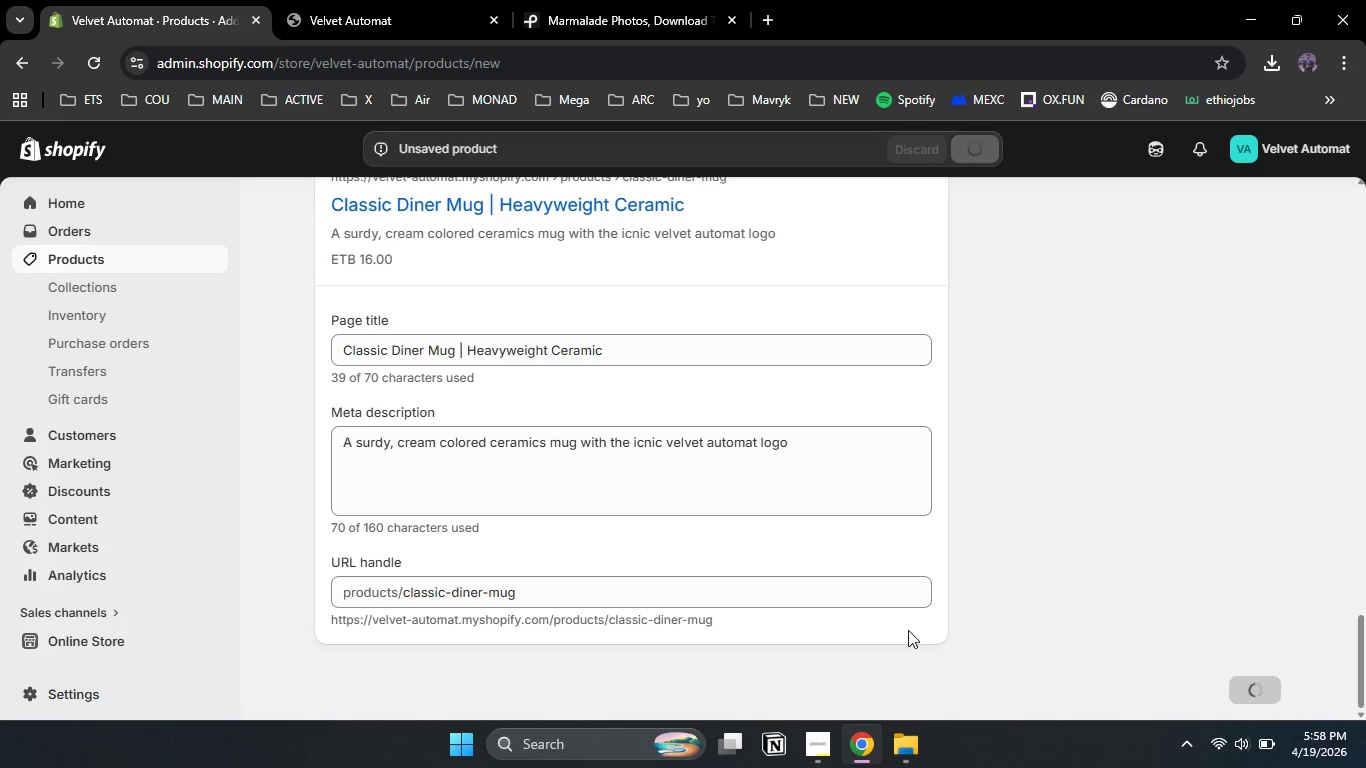 
wait(10.25)
 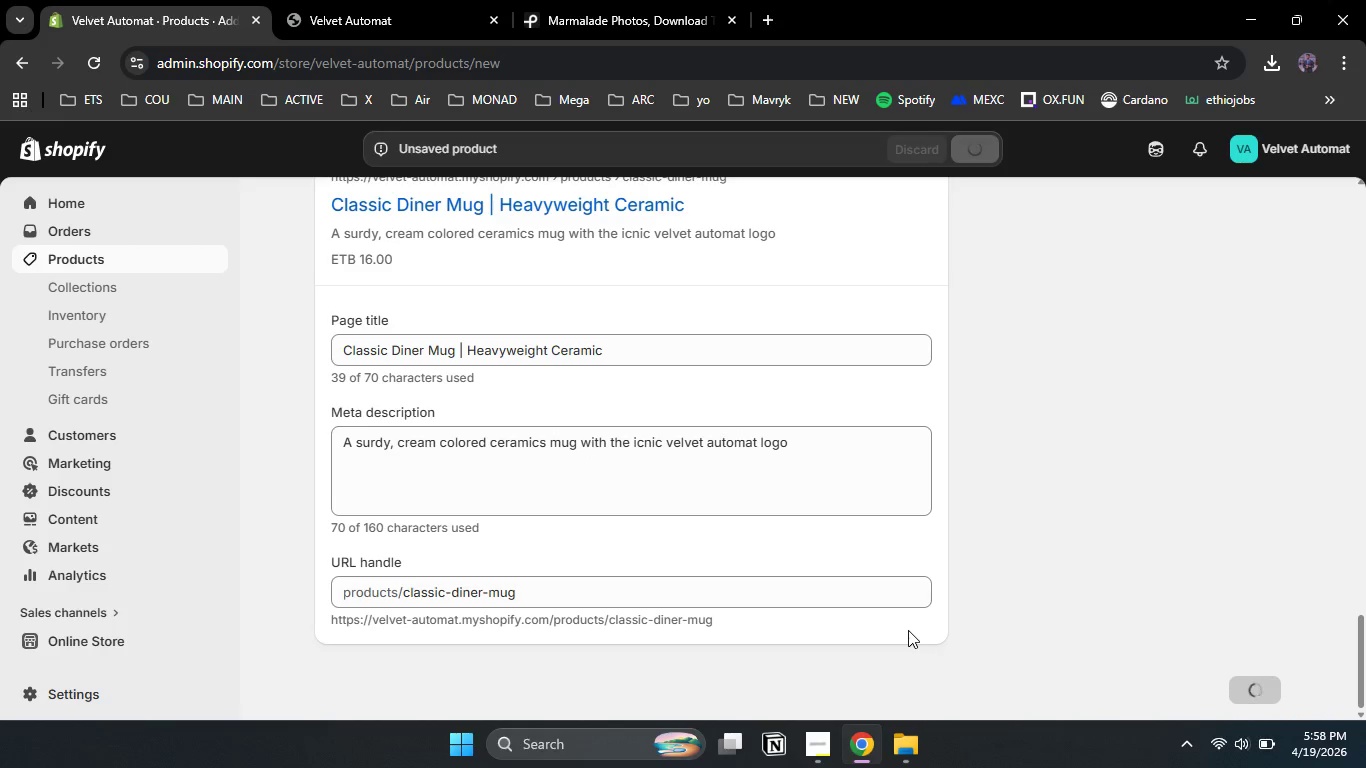 
left_click([822, 741])